 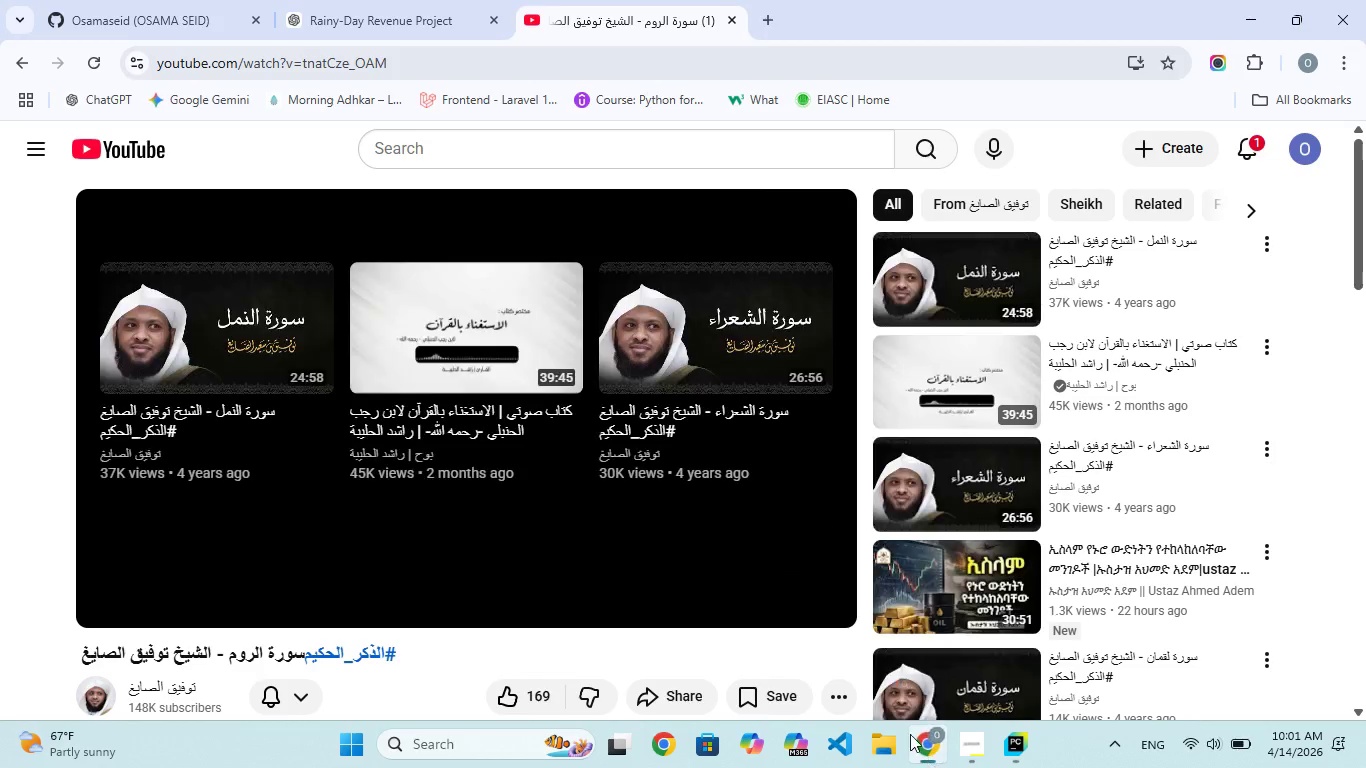 
left_click([758, 321])
 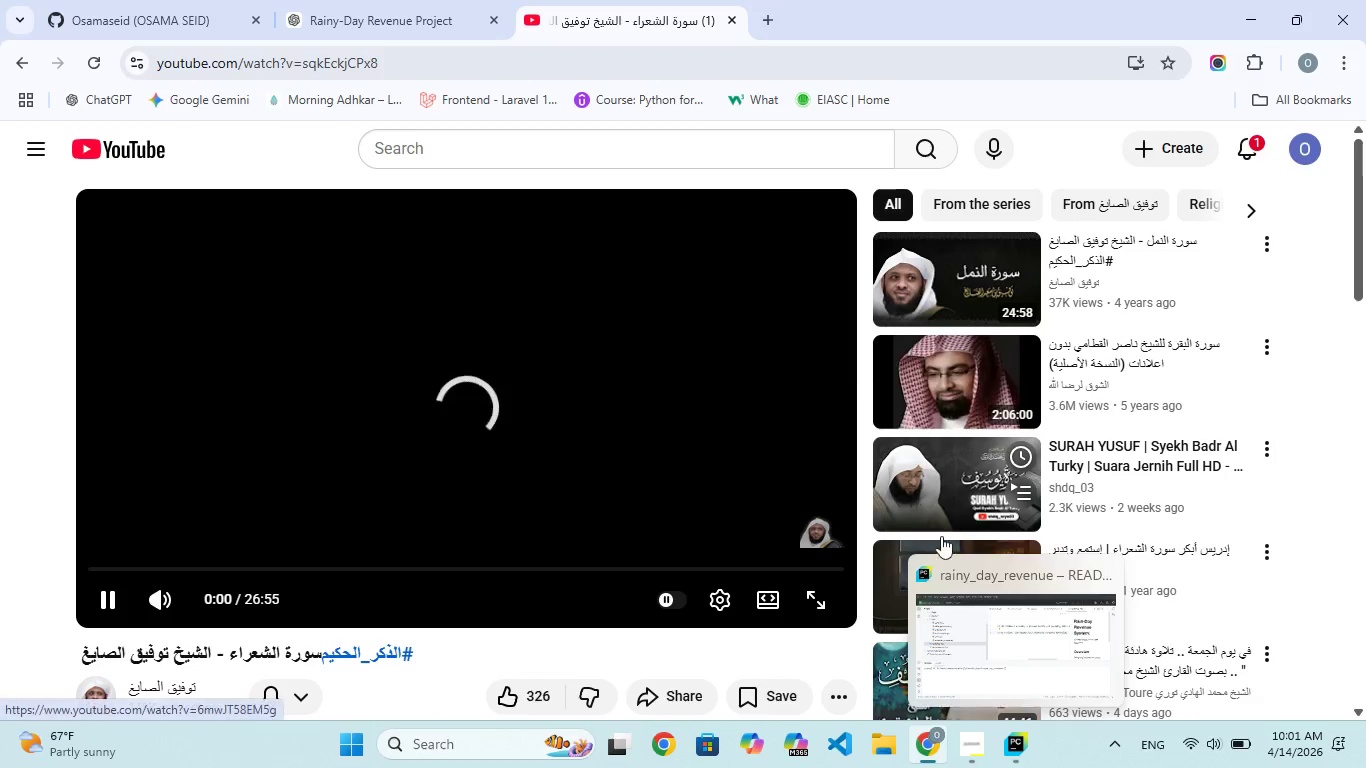 
left_click([1016, 754])
 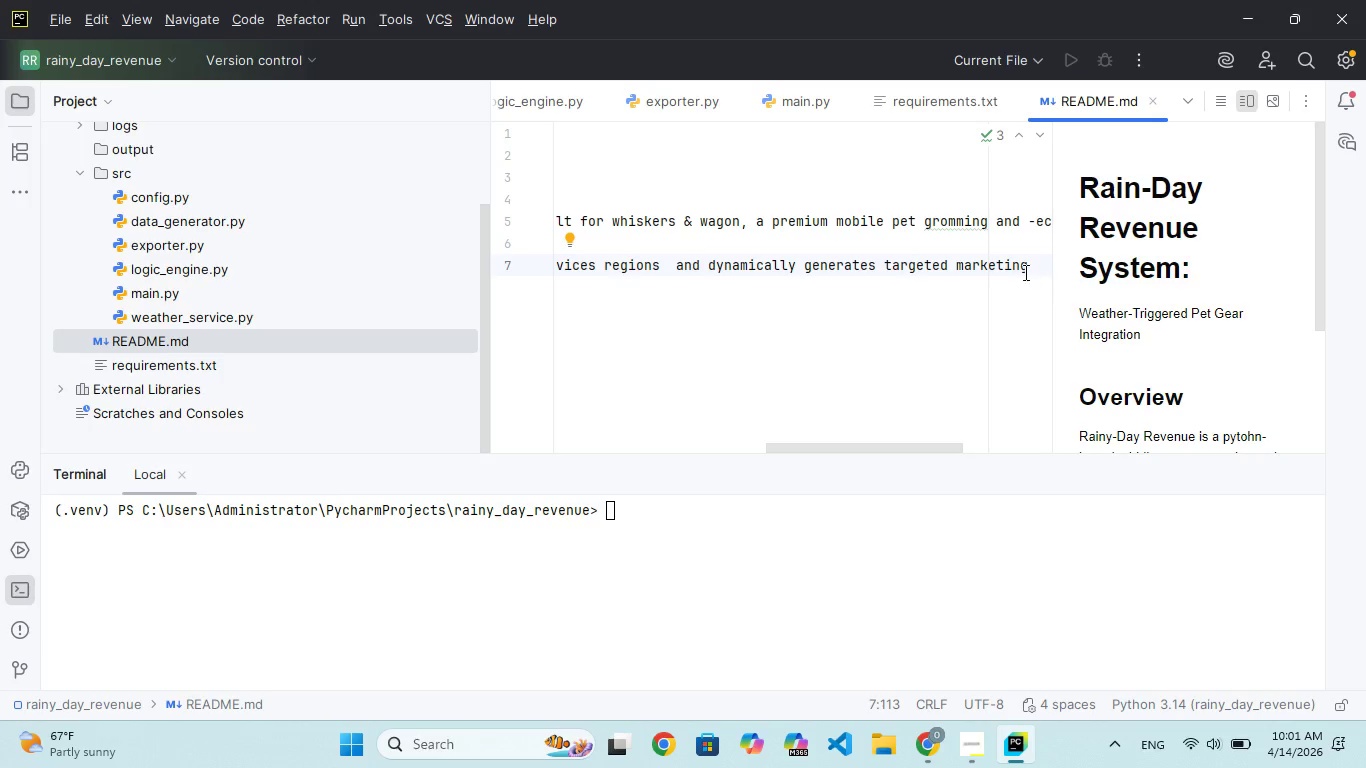 
left_click([1024, 269])
 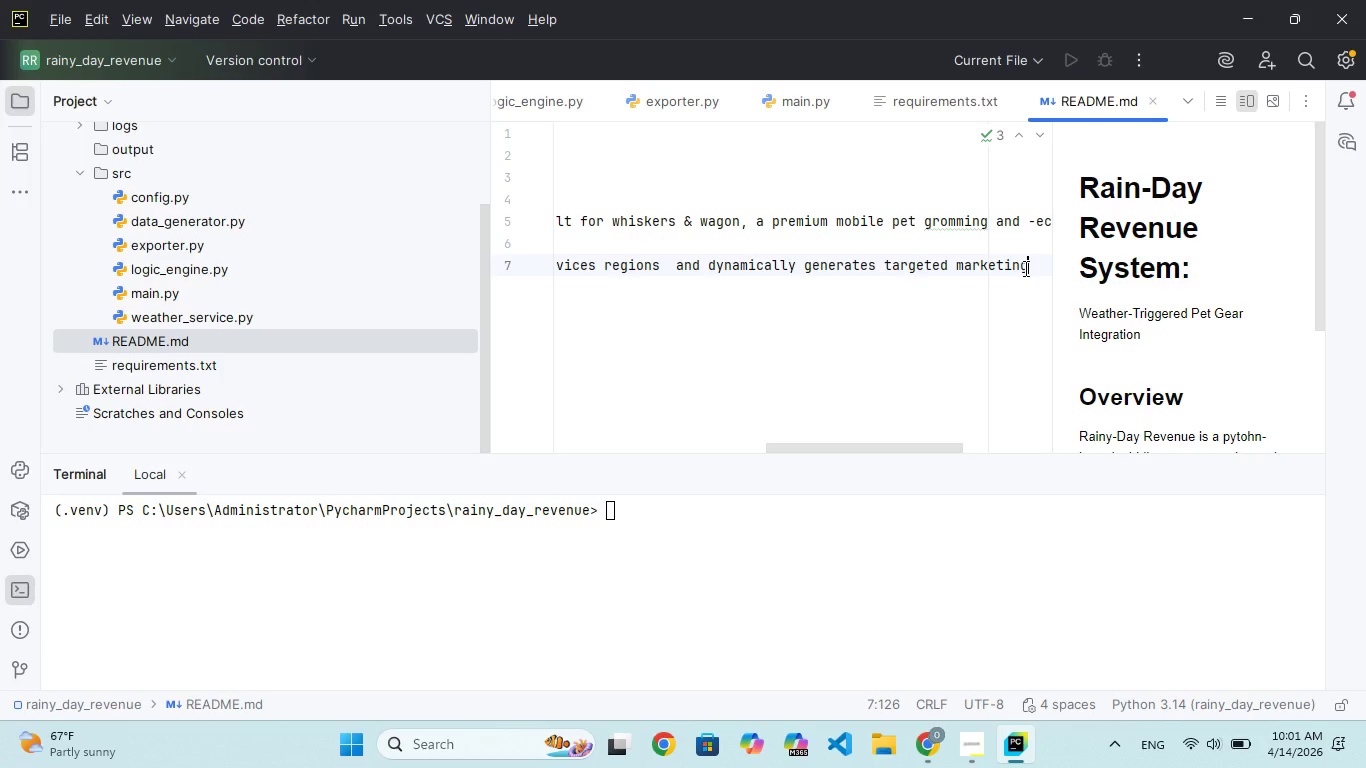 
type( campaign)
 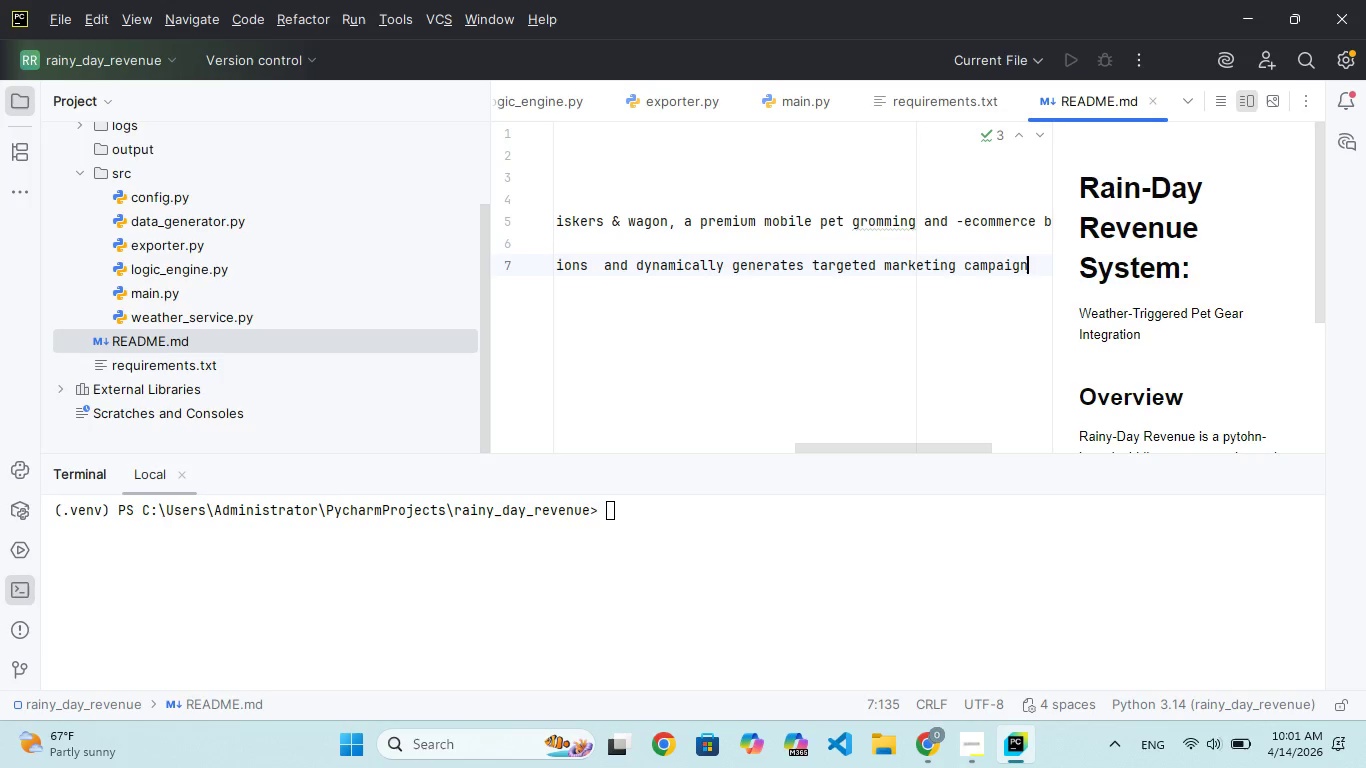 
type(s for rin-relatd t products. By identifing high-probability rin)
 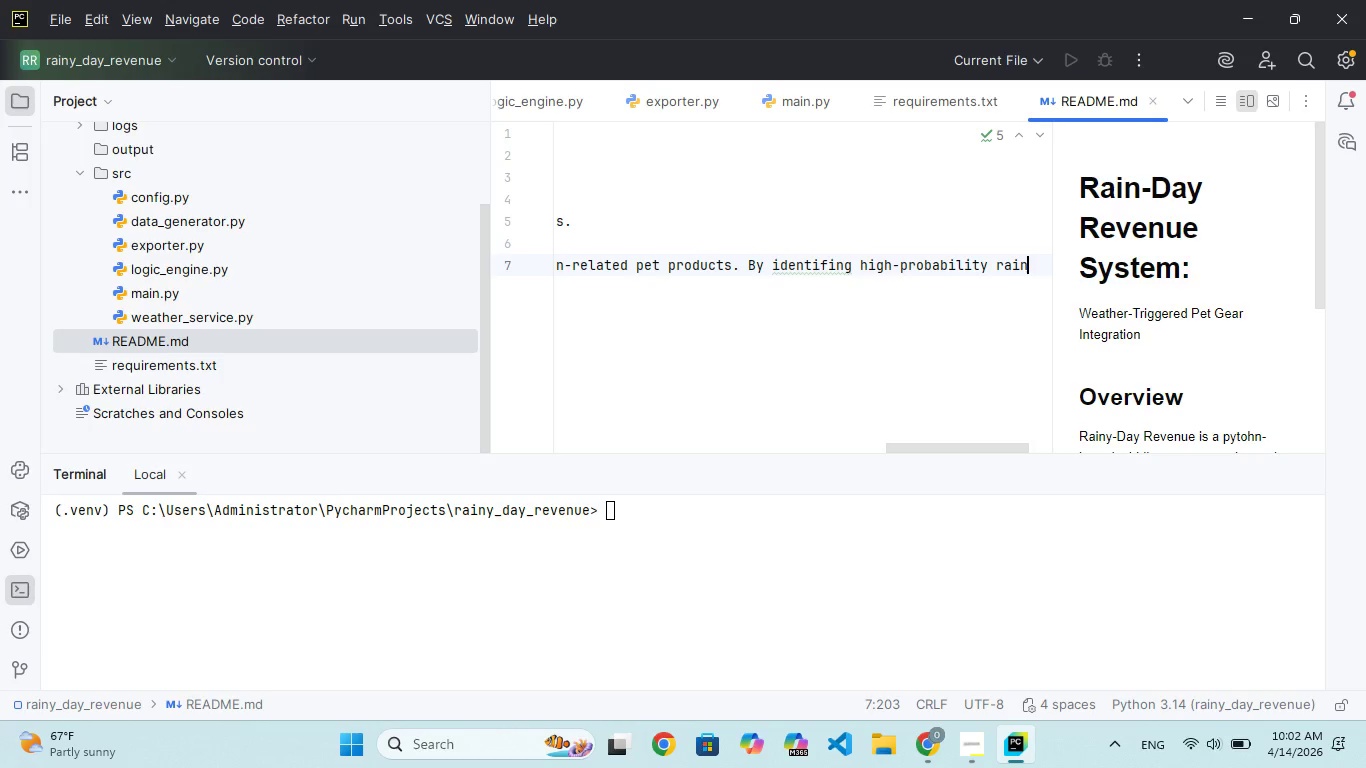 
wait(8.11)
 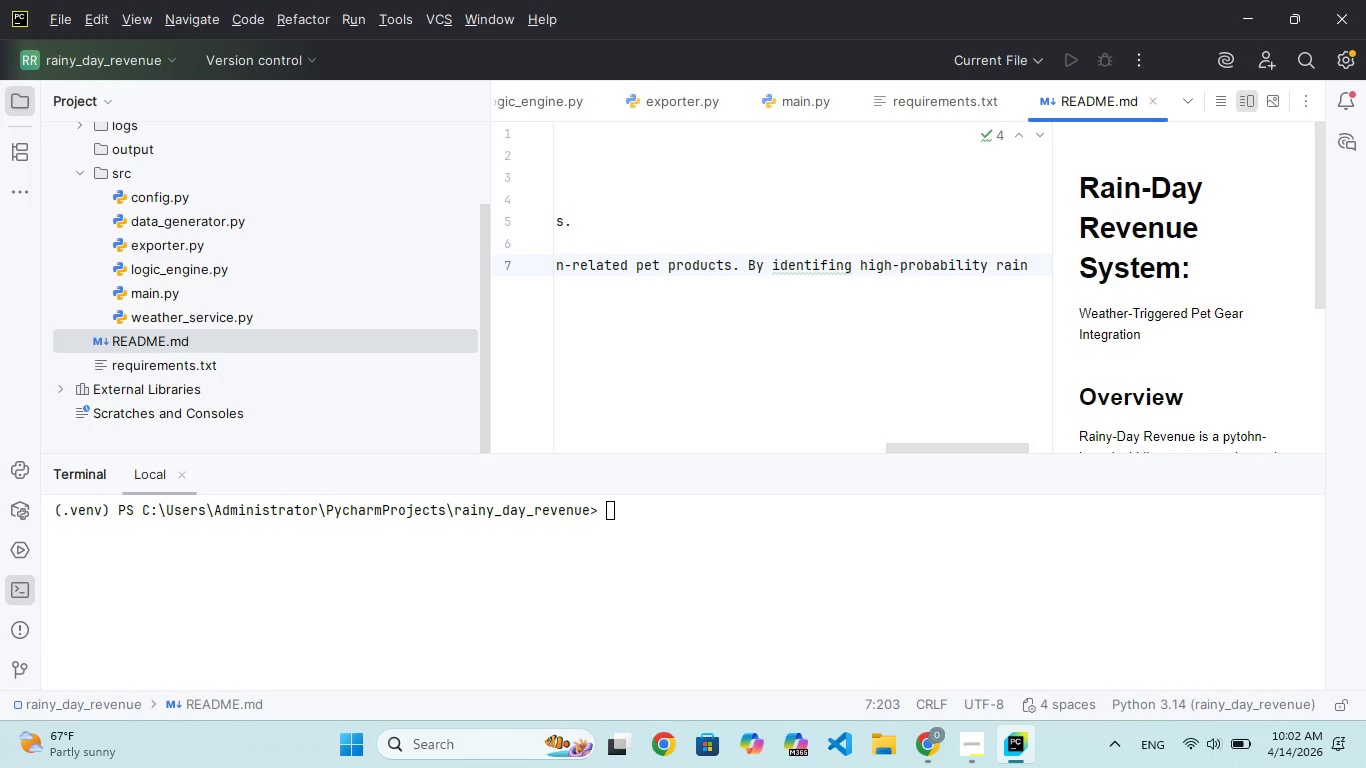 
type( eb)
key(Backspace)
type(vents, th tool)
 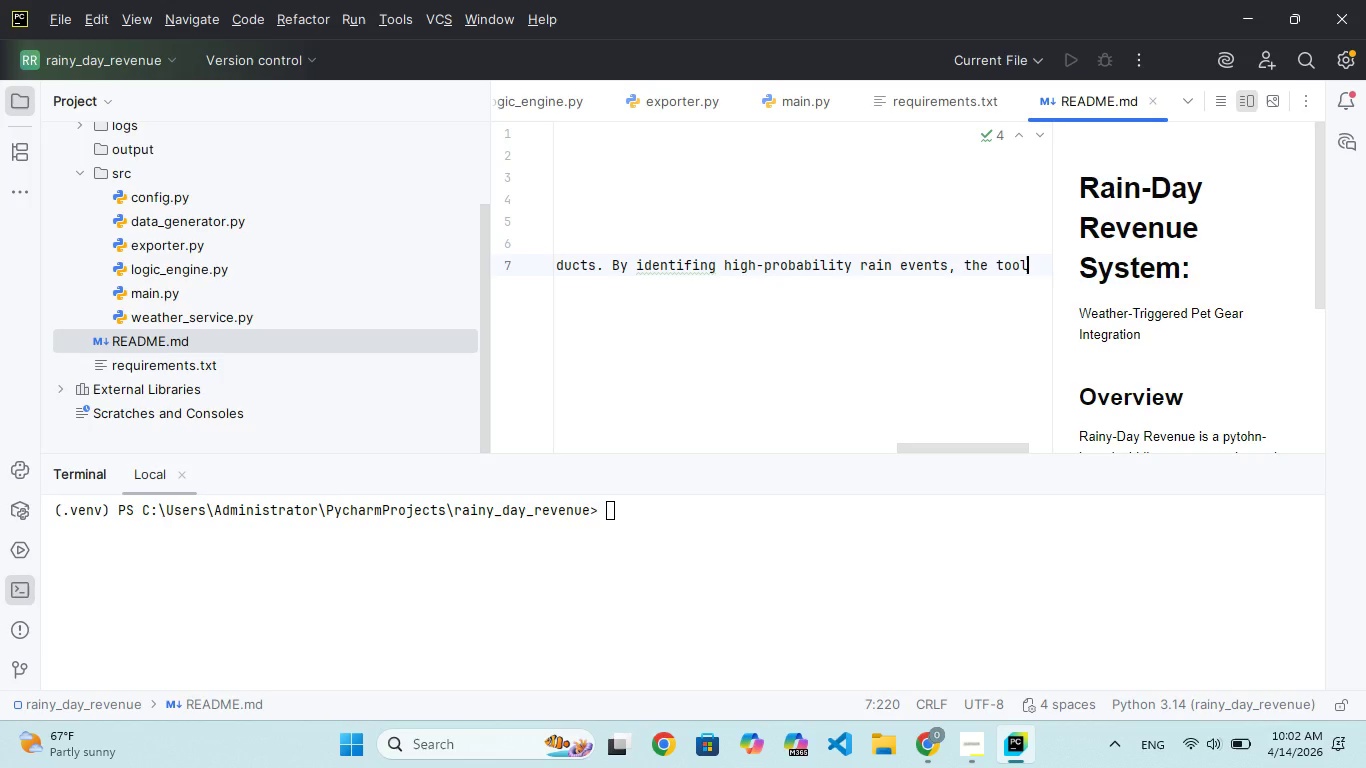 
type( enables )
key(Backspace)
type( producti)
 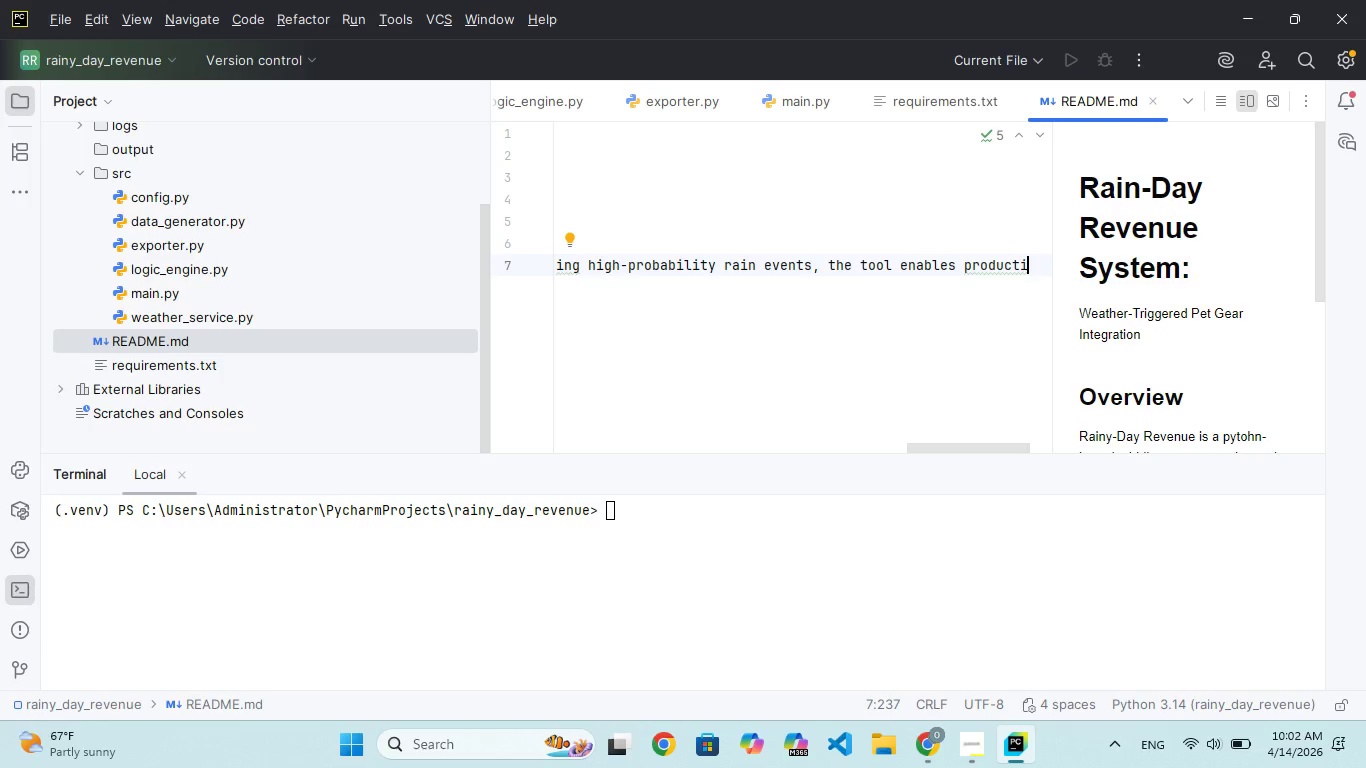 
type(ve promotion of grp)
key(Backspace)
type(omming add-ones)
key(Backspace)
key(Backspace)
type(s ad waterproof gear, improving customer engagment nd revenue)
 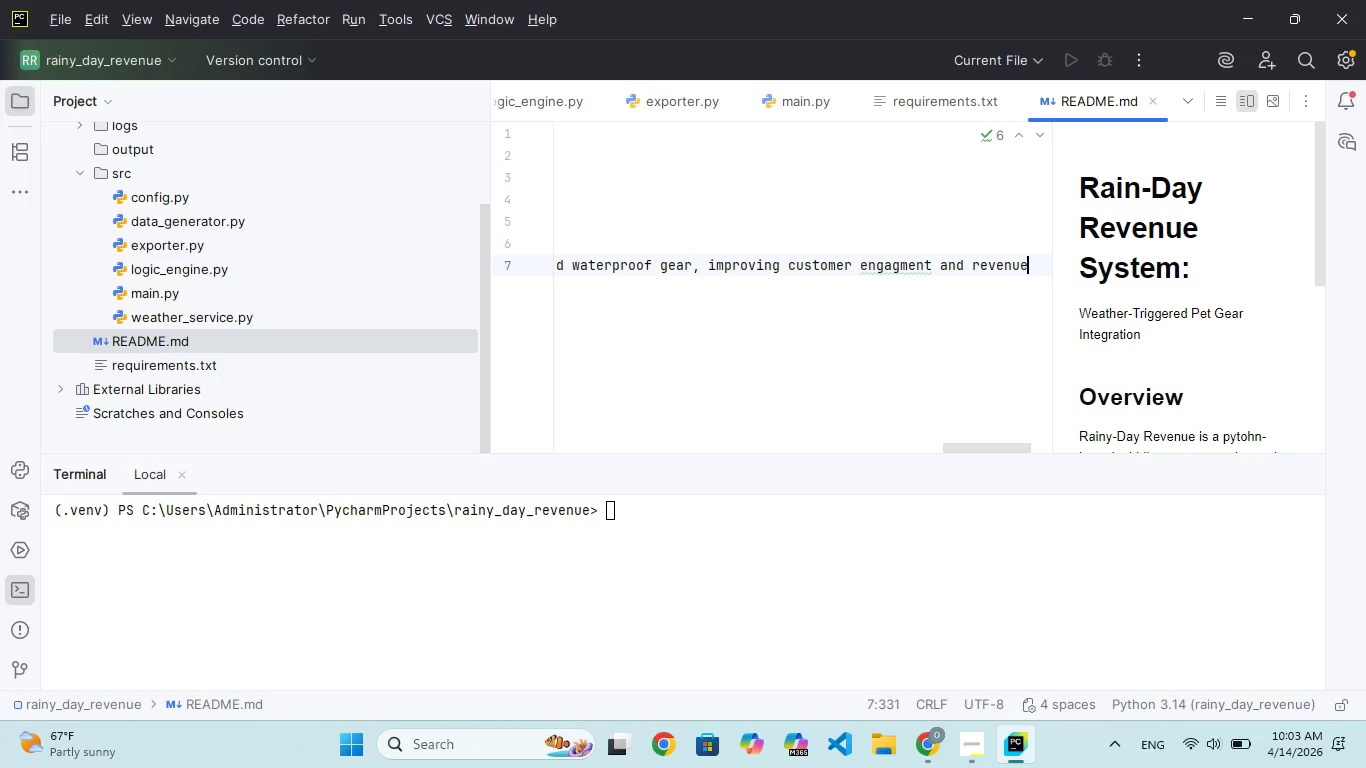 
wait(5.55)
 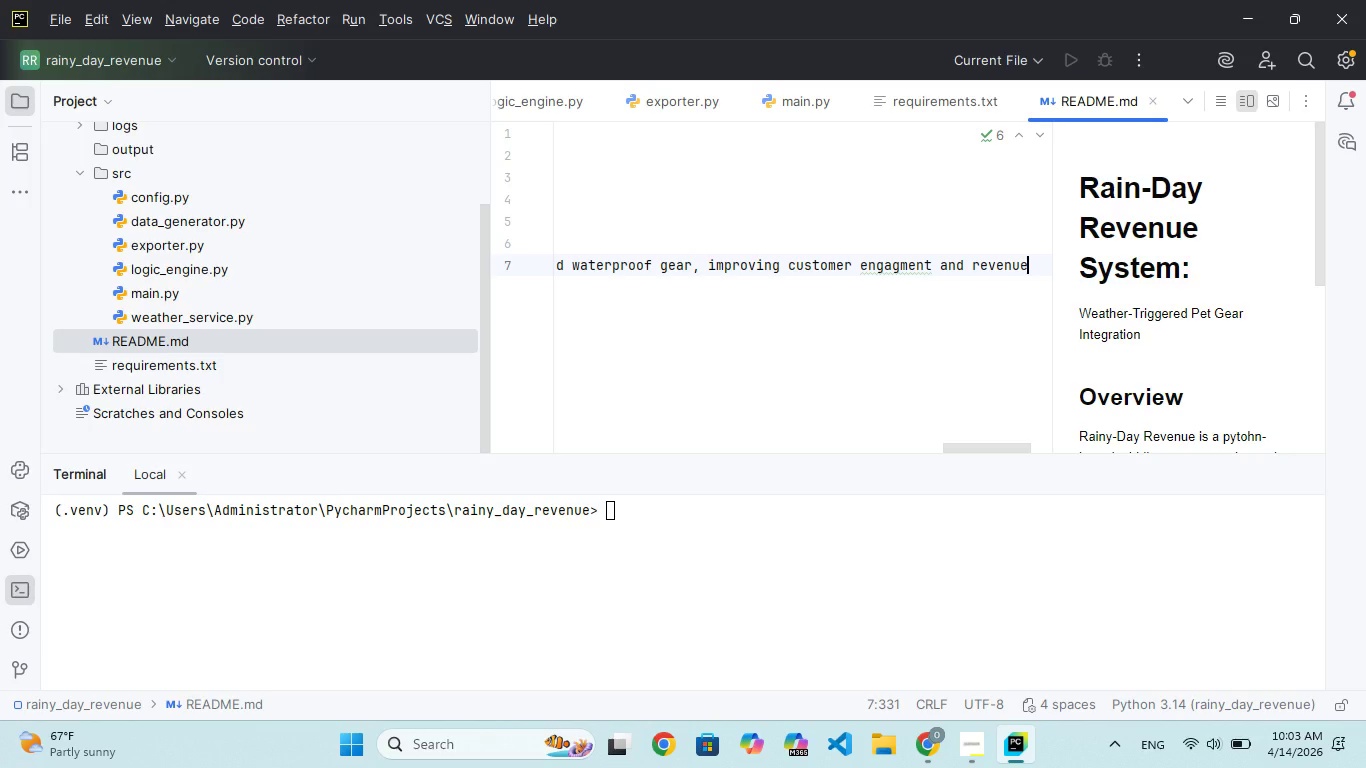 
hold_key(key=ArrowLeft, duration=1.01)
 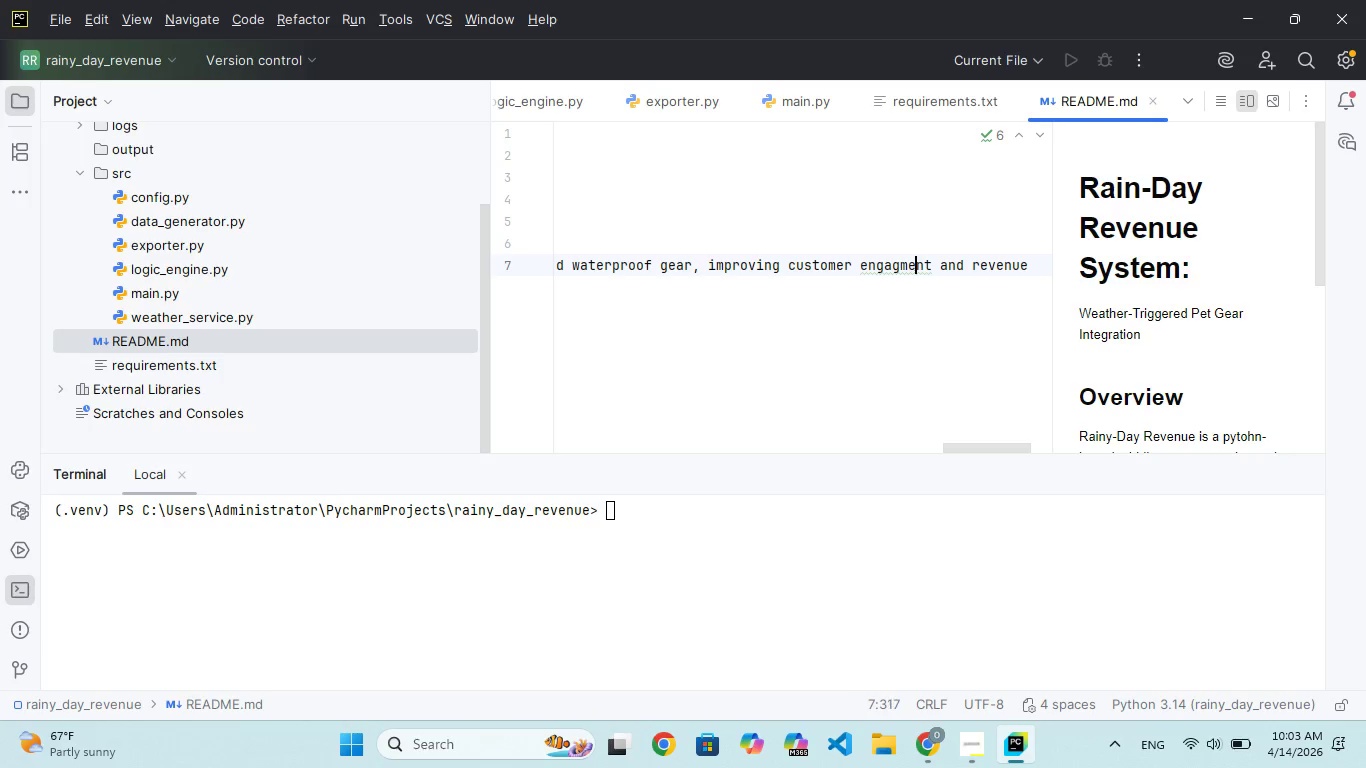 
key(ArrowLeft)
 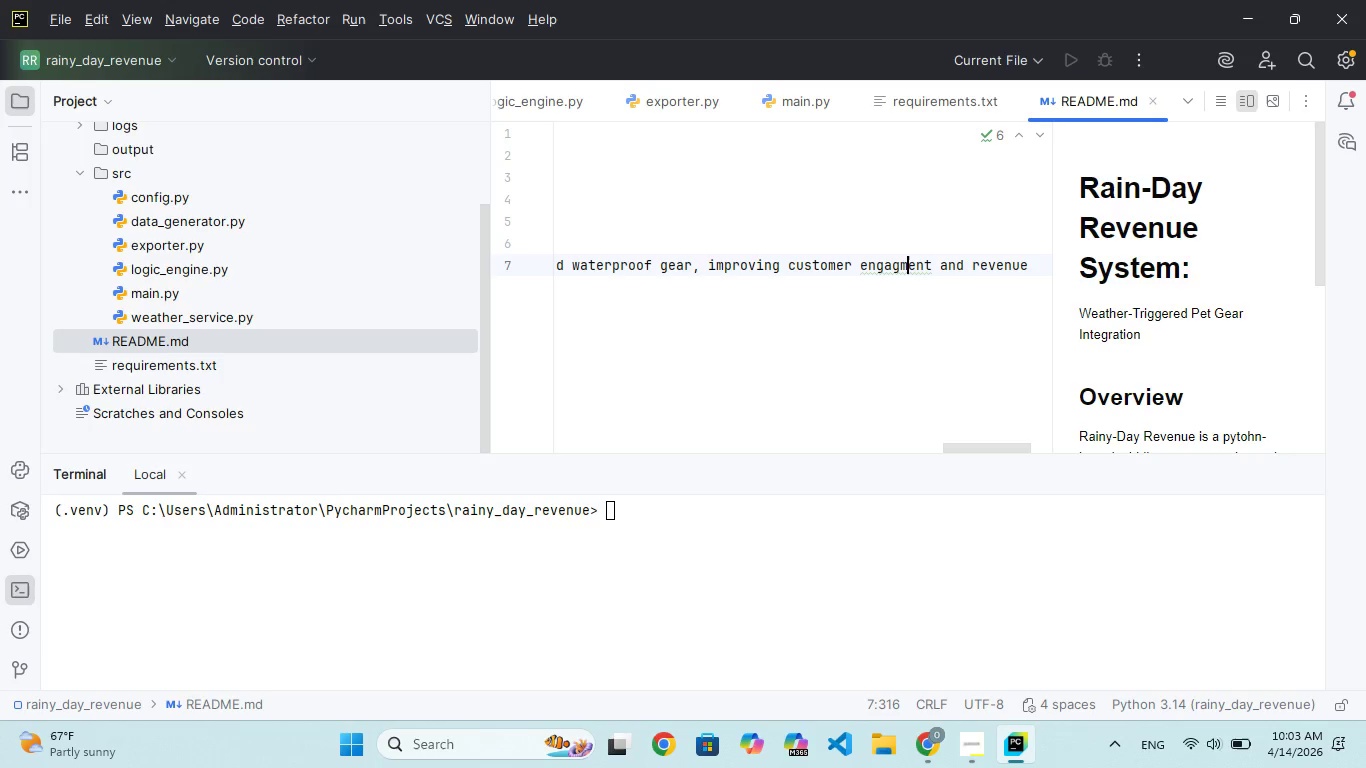 
key(ArrowLeft)
 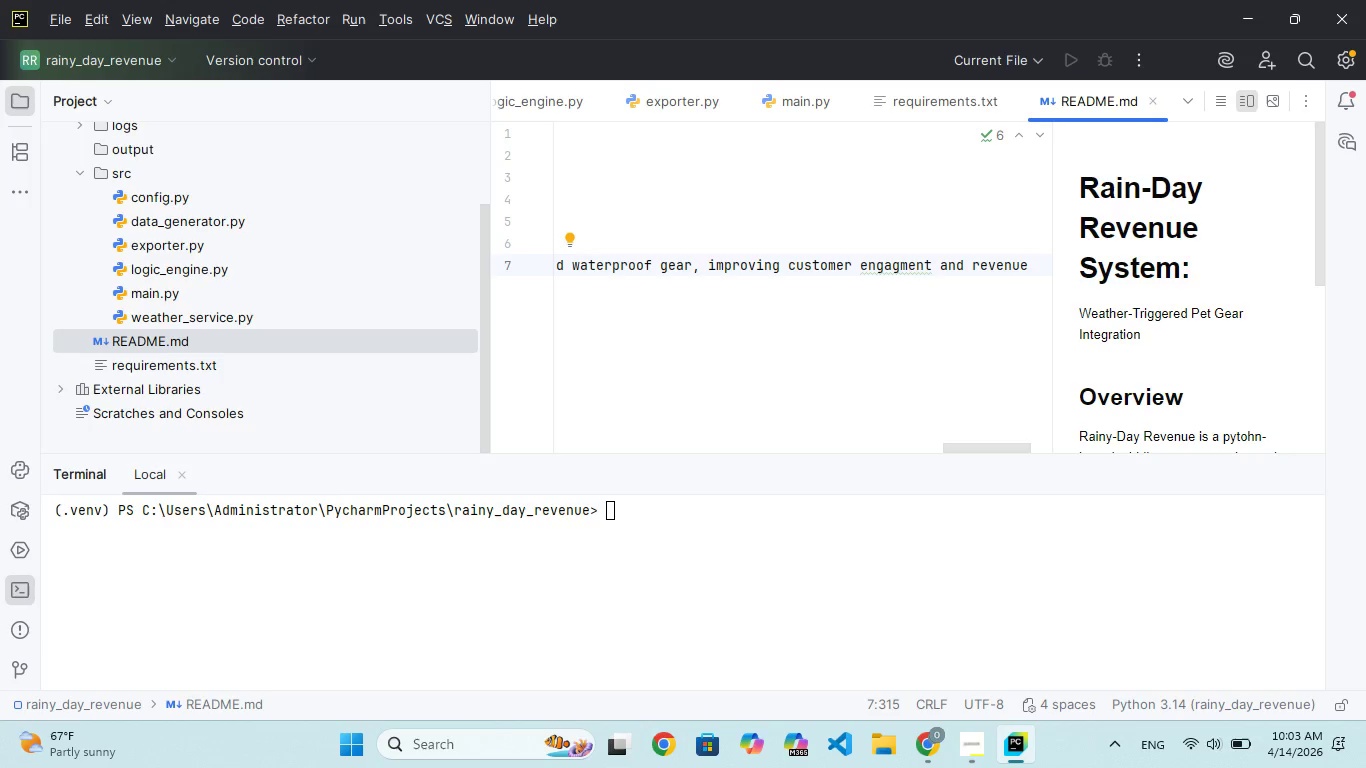 
key(E)
 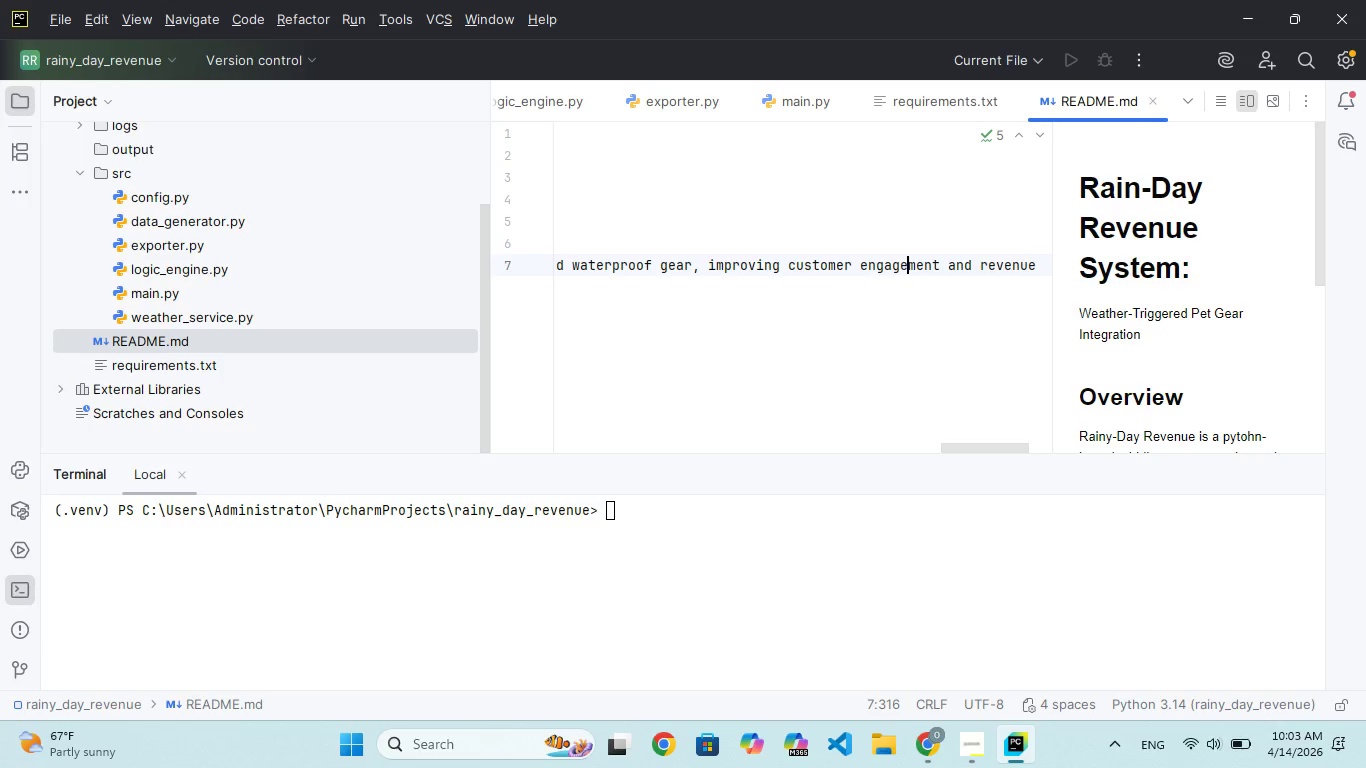 
key(ArrowRight)
 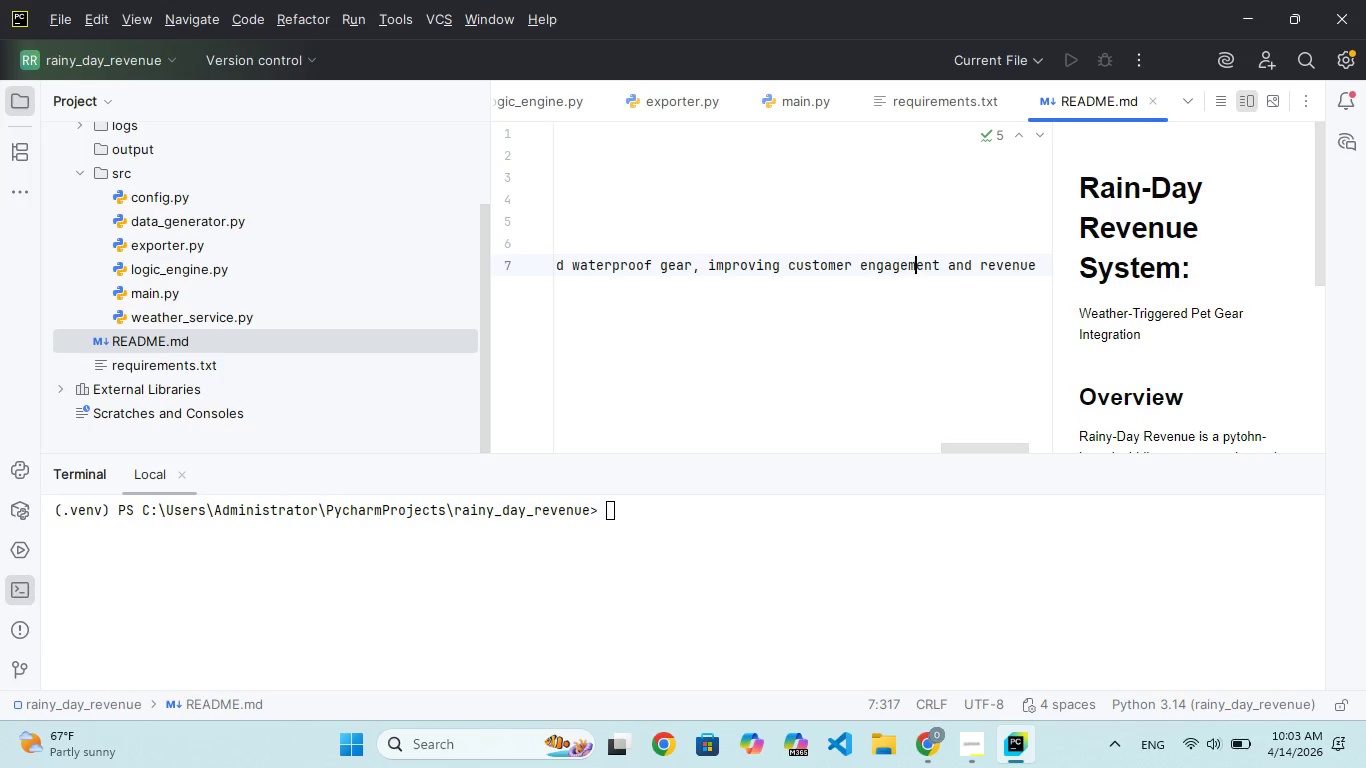 
key(ArrowRight)
 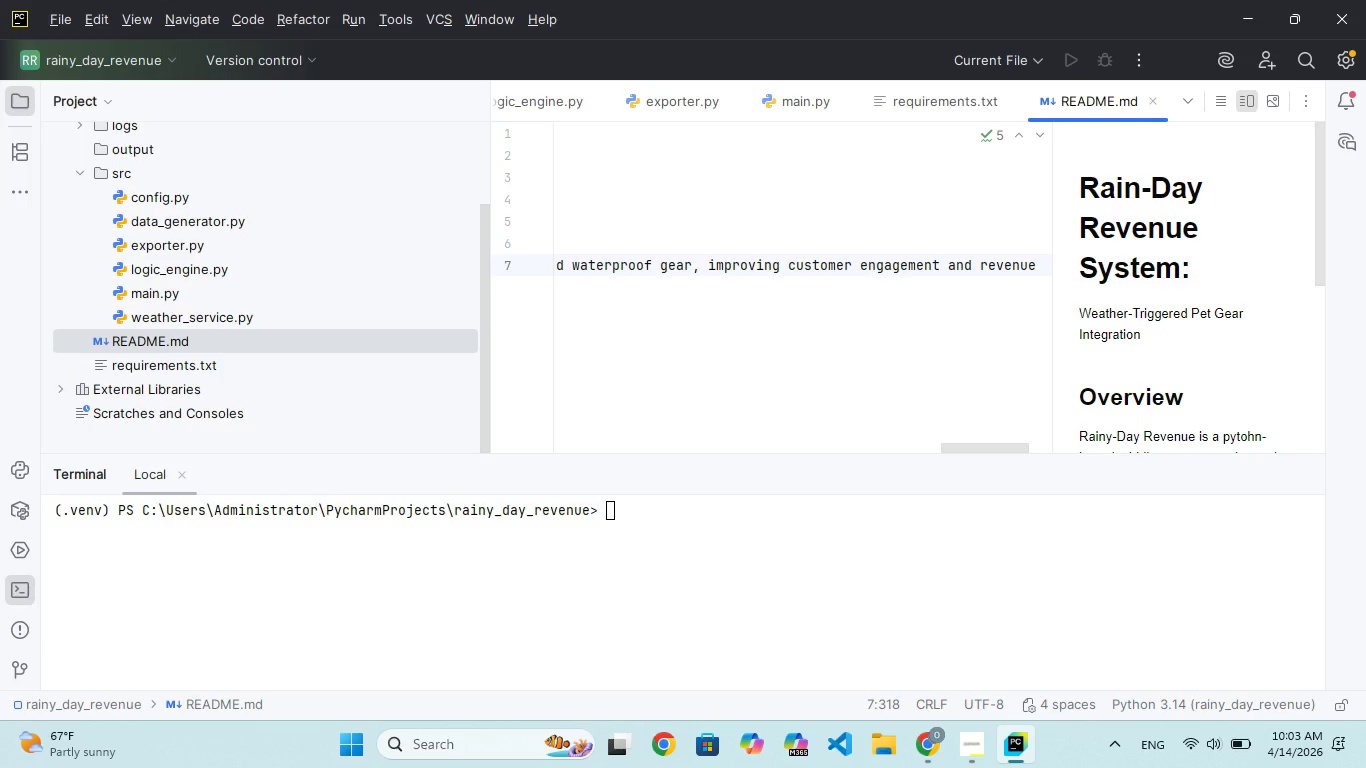 
wait(6.2)
 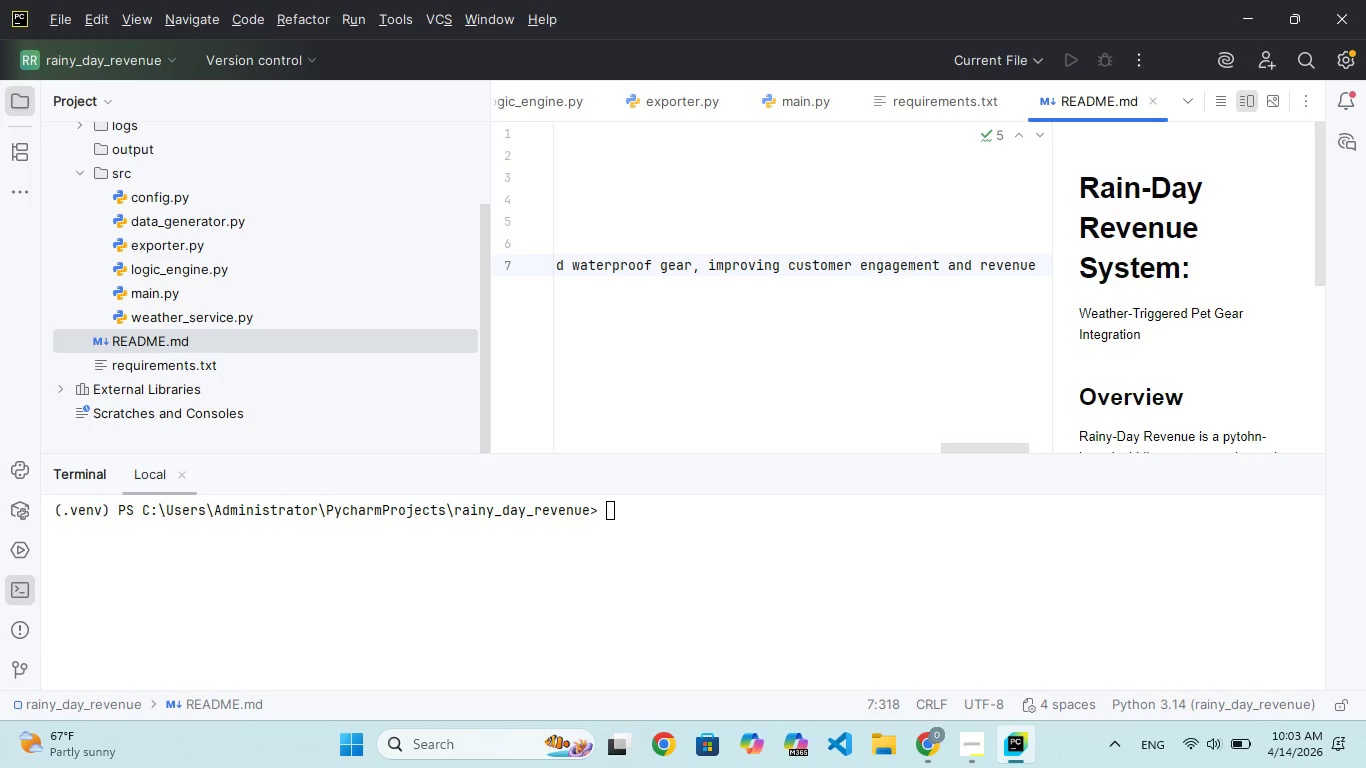 
hold_key(key=ArrowRight, duration=1.52)
 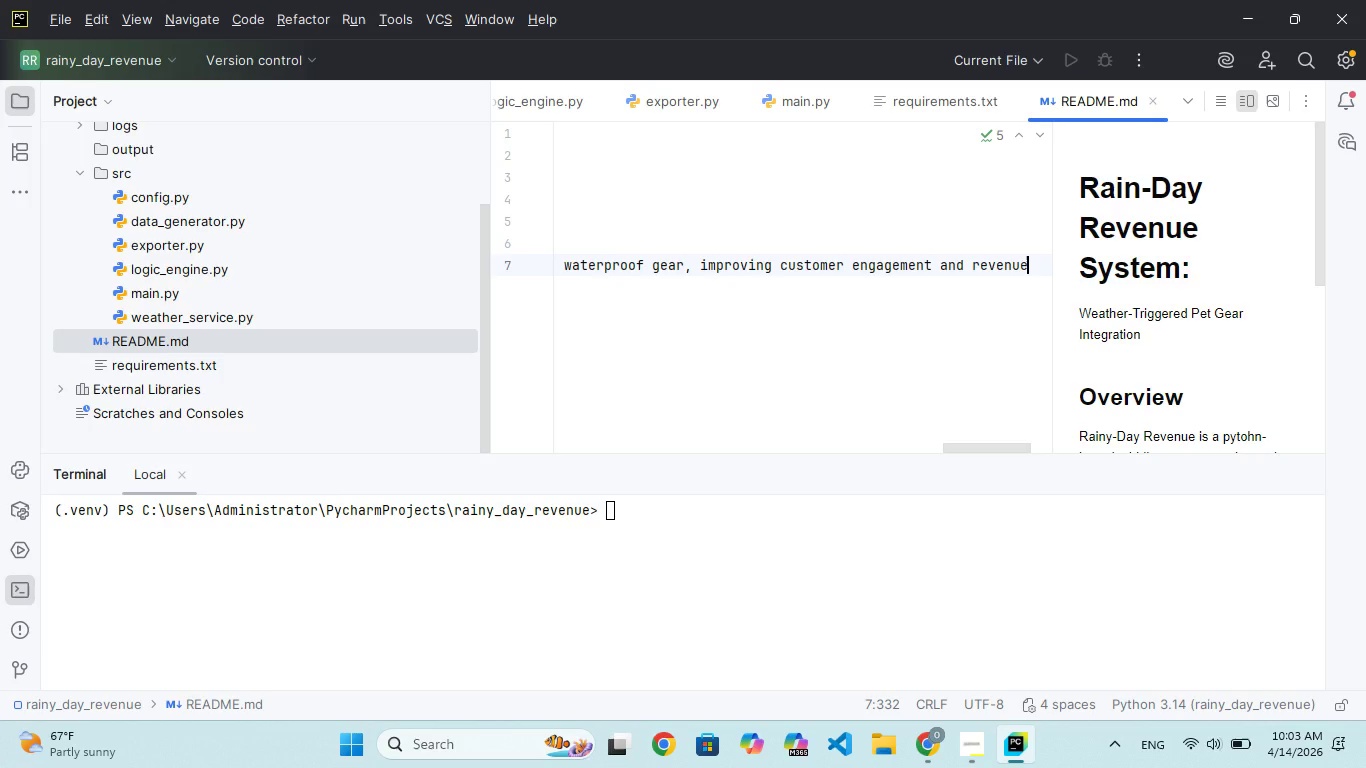 
hold_key(key=ArrowRight, duration=0.34)
 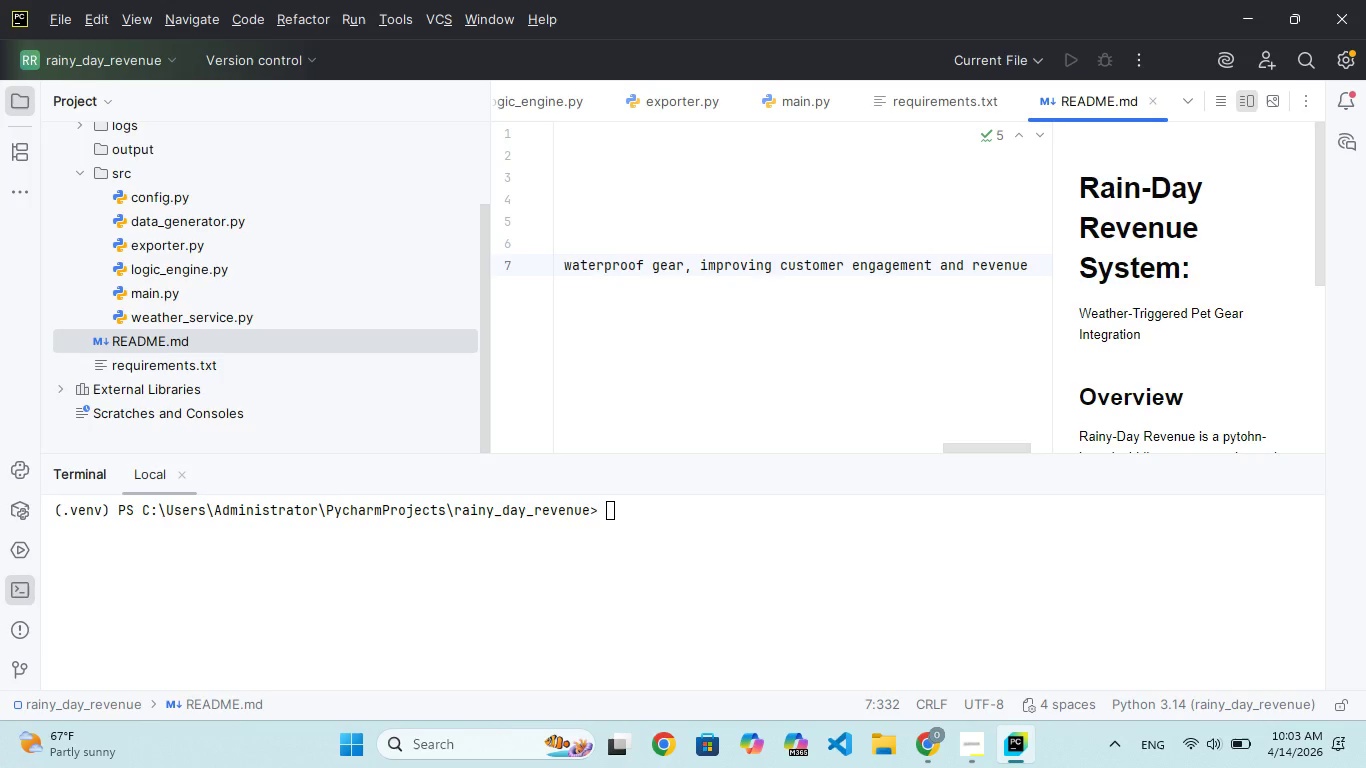 
key(Period)
 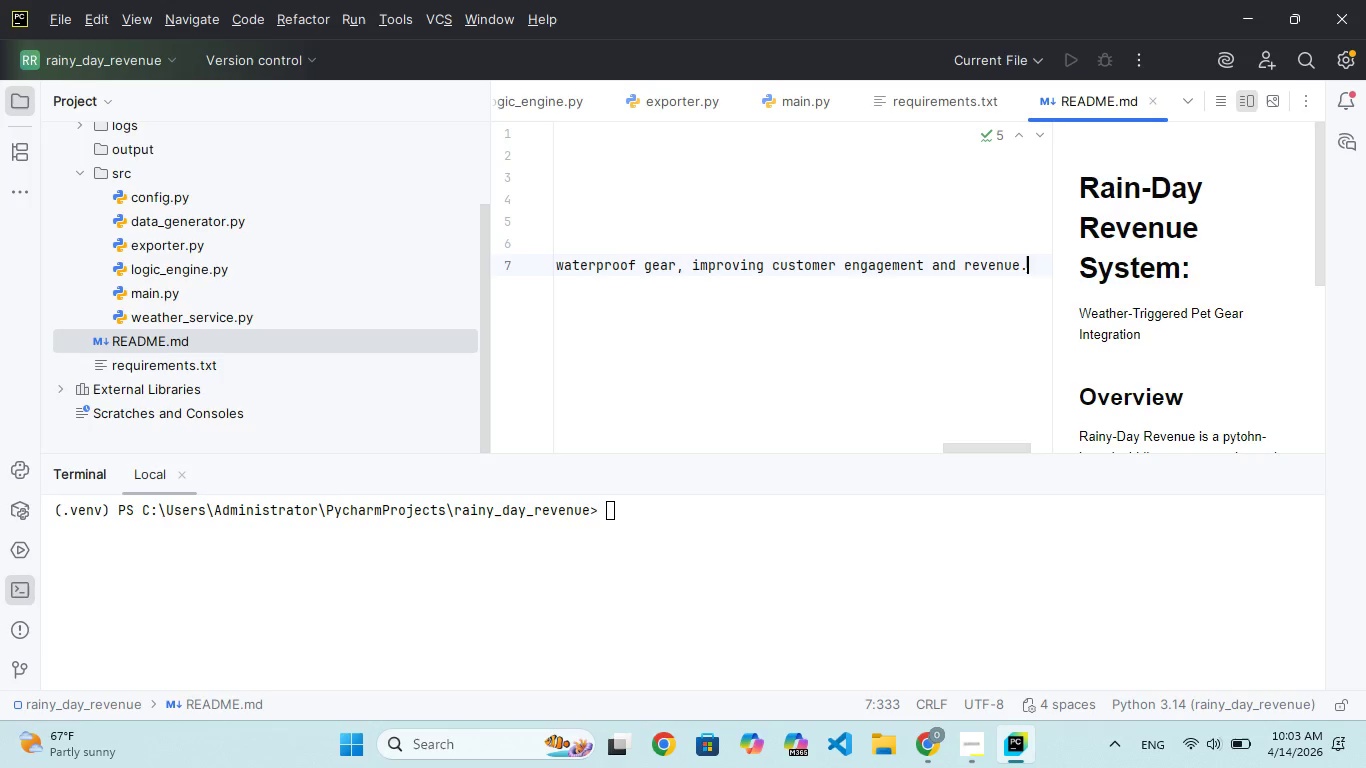 
key(Shift+ShiftRight)
 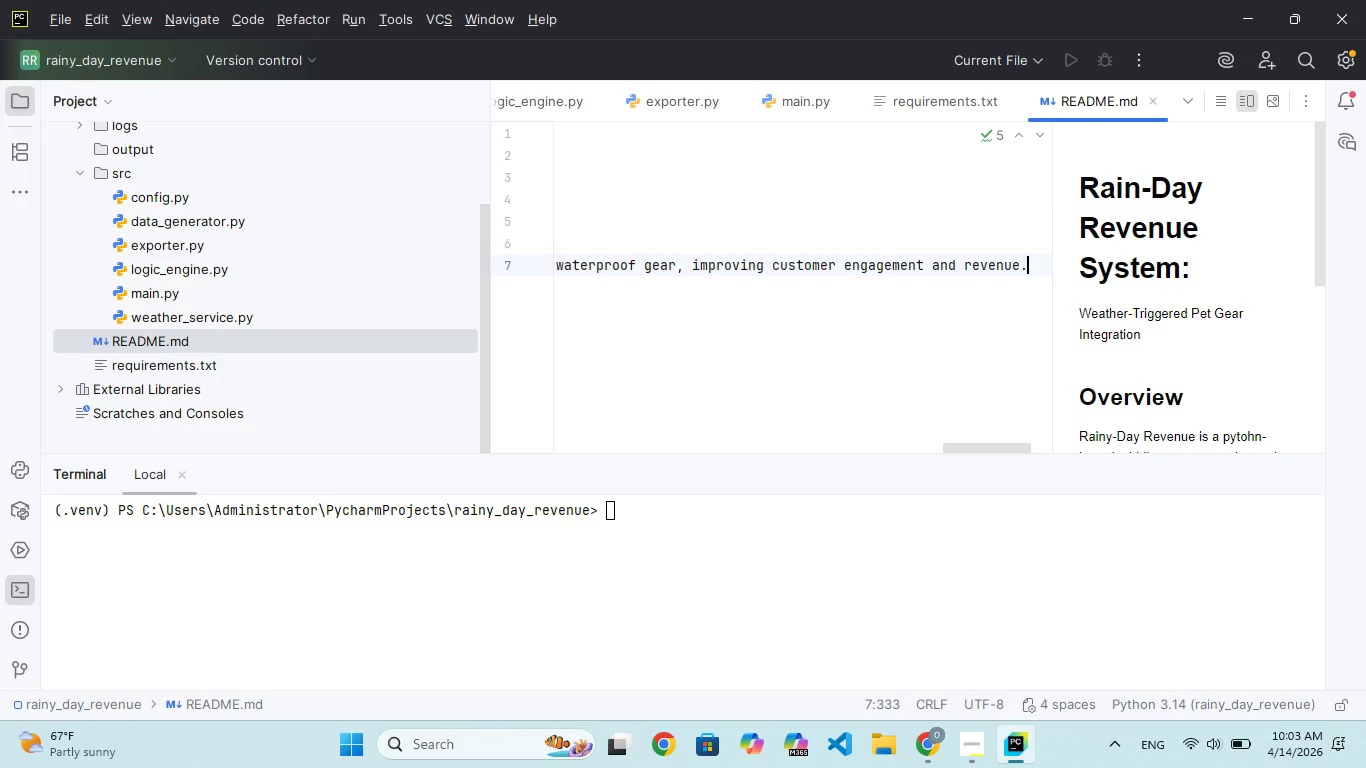 
key(Enter)
 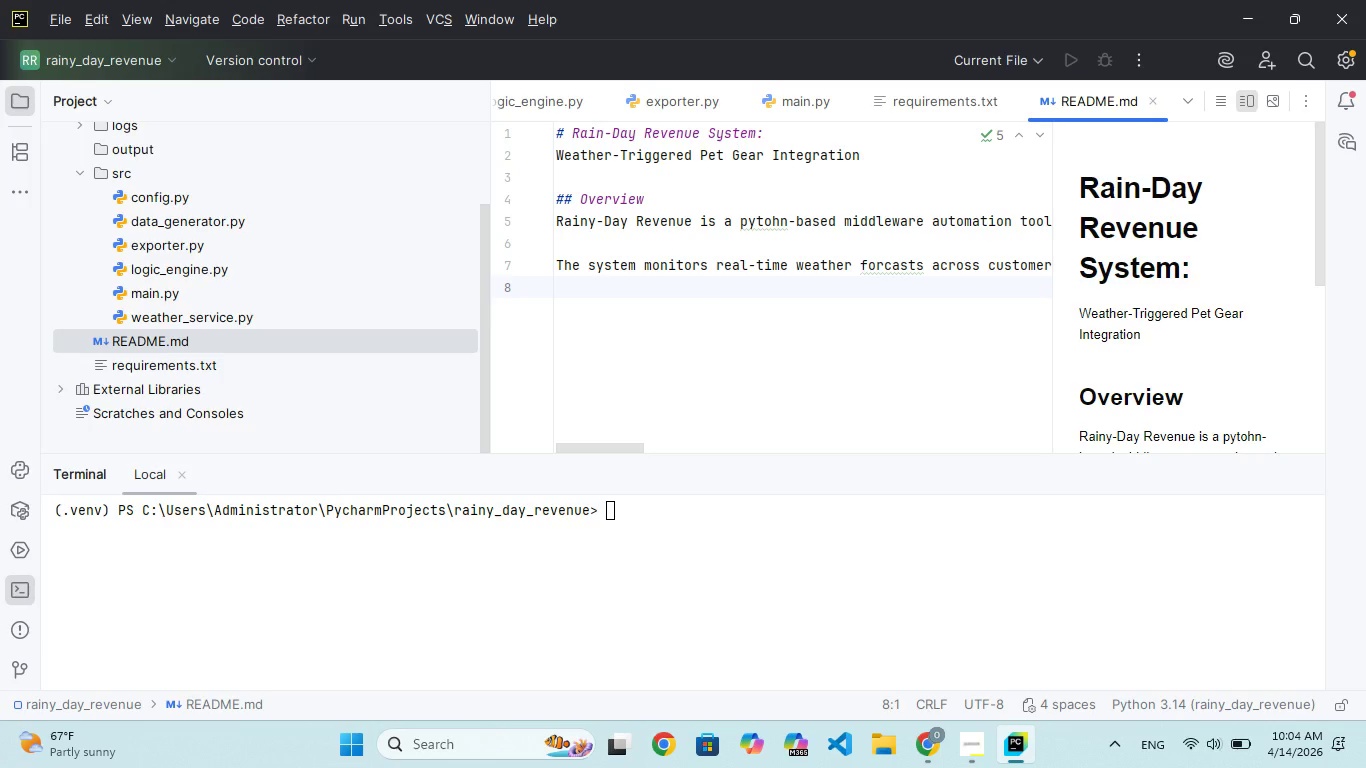 
wait(28.09)
 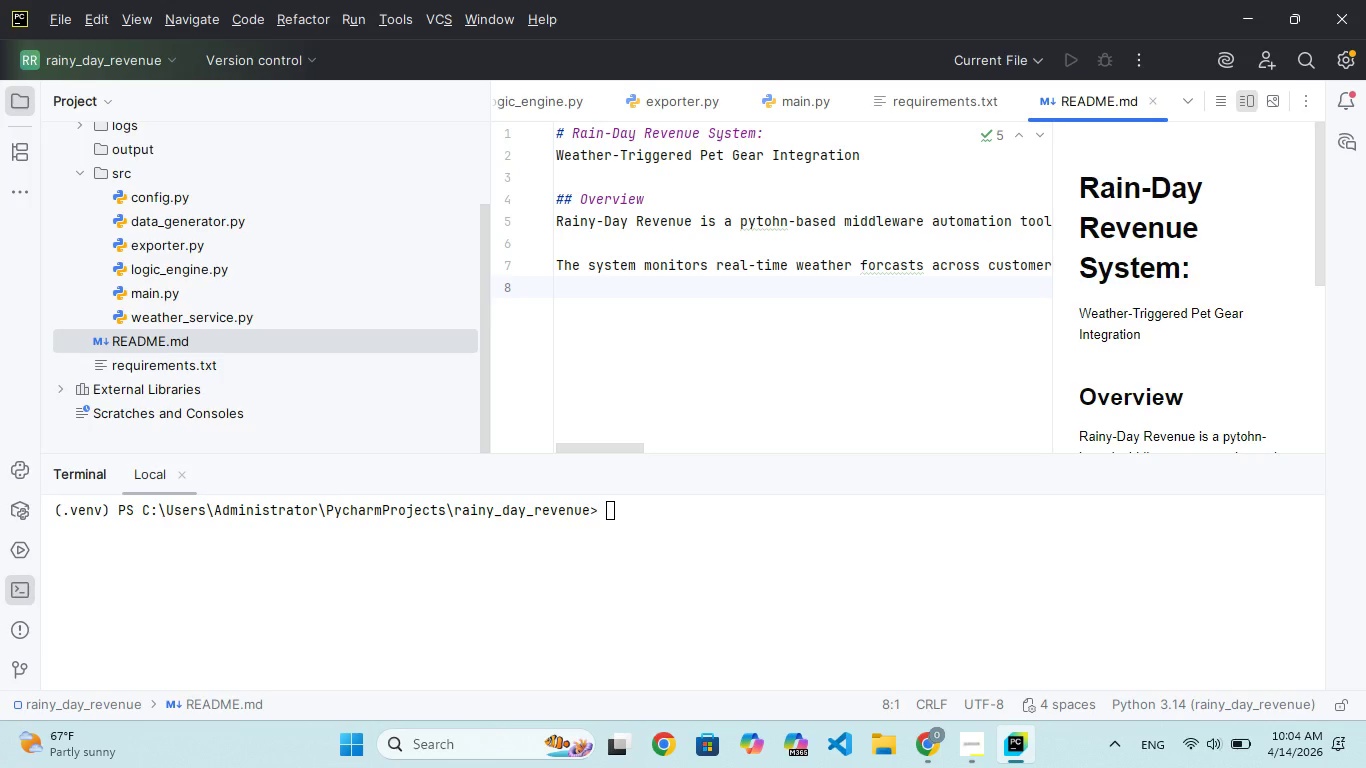 
key(Enter)
 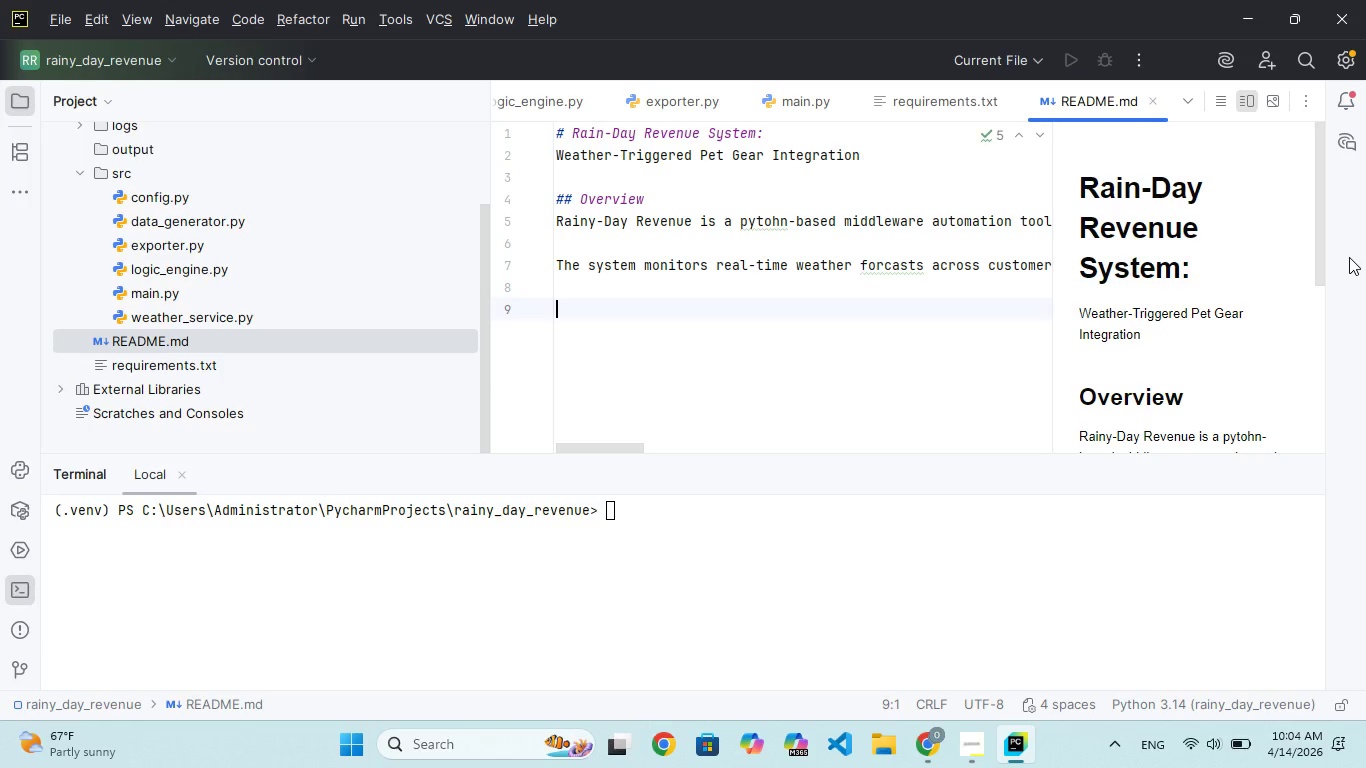 
type(## Key R)
key(Backspace)
type(Fw)
key(Backspace)
type(eatures)
 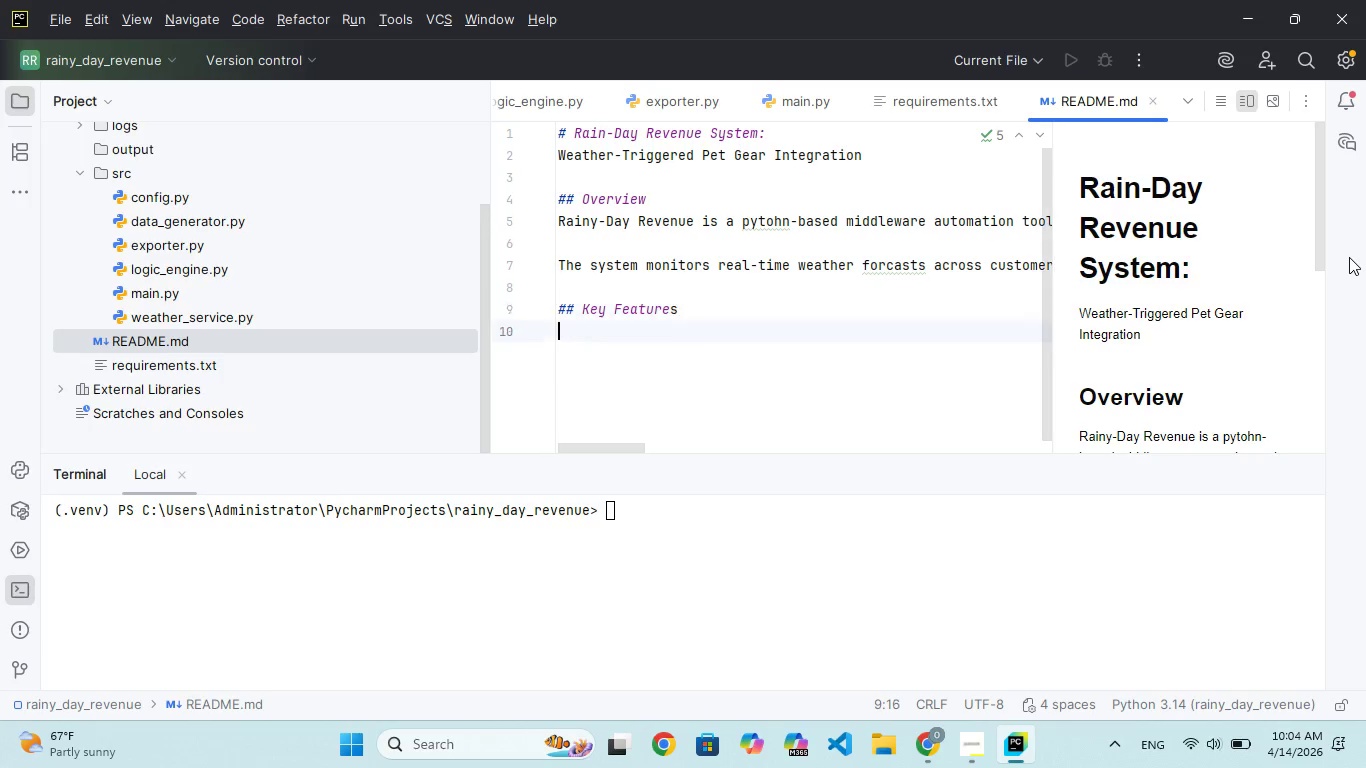 
key(Enter)
 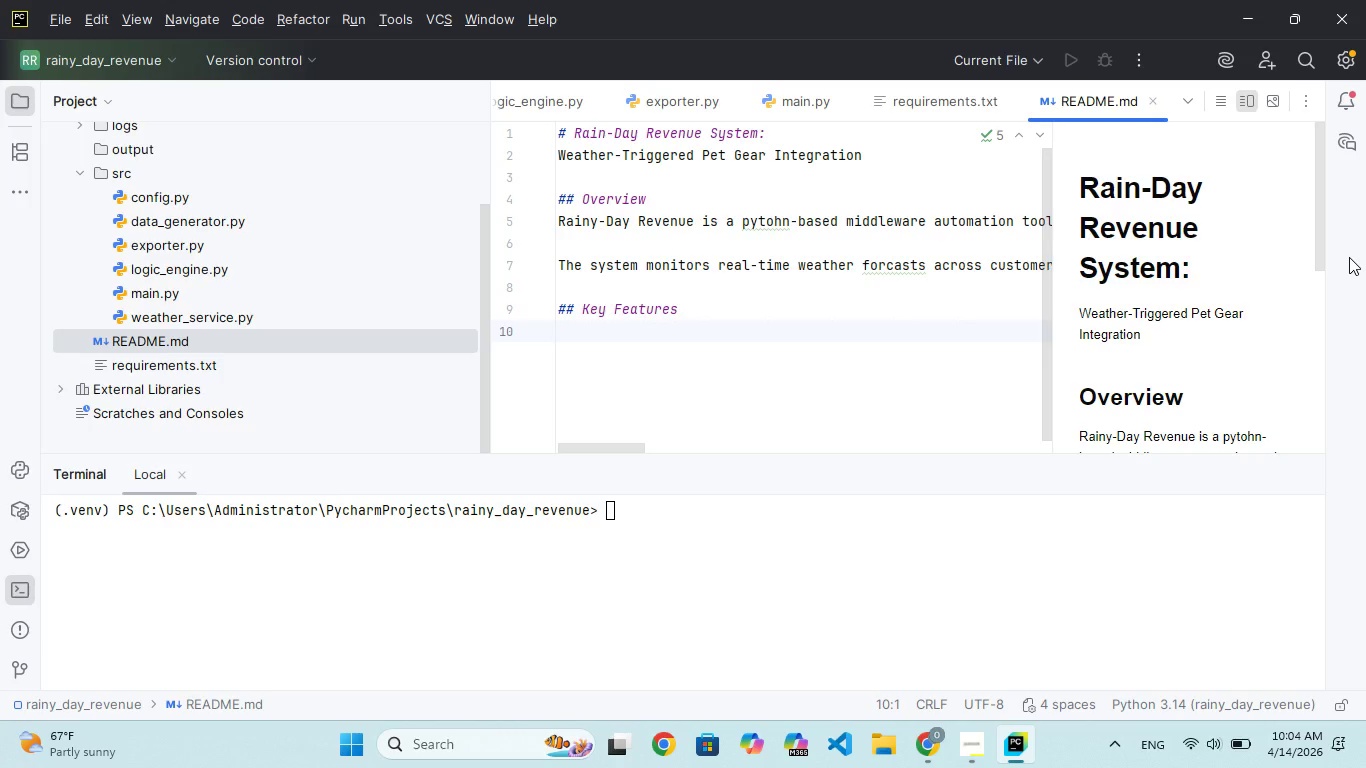 
type(- Mock Customer Database)
 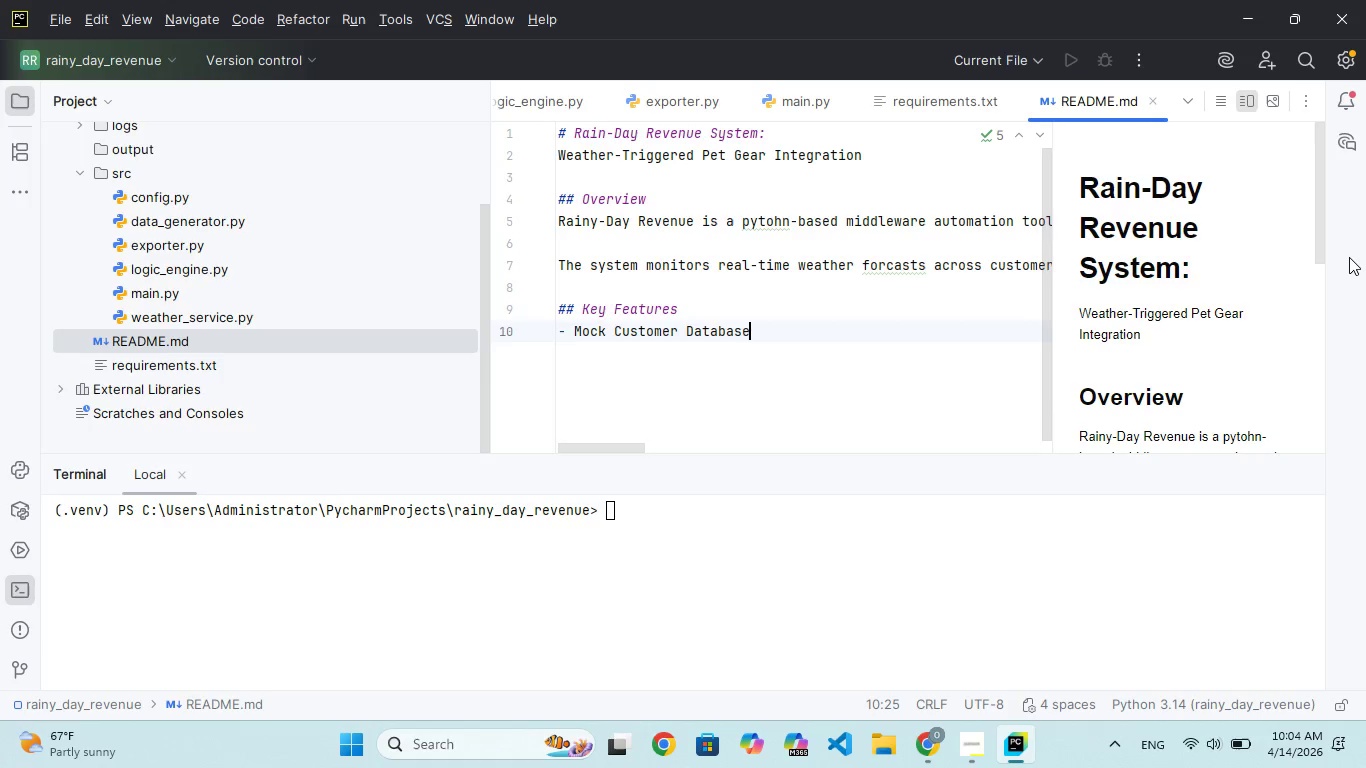 
key(Enter)
 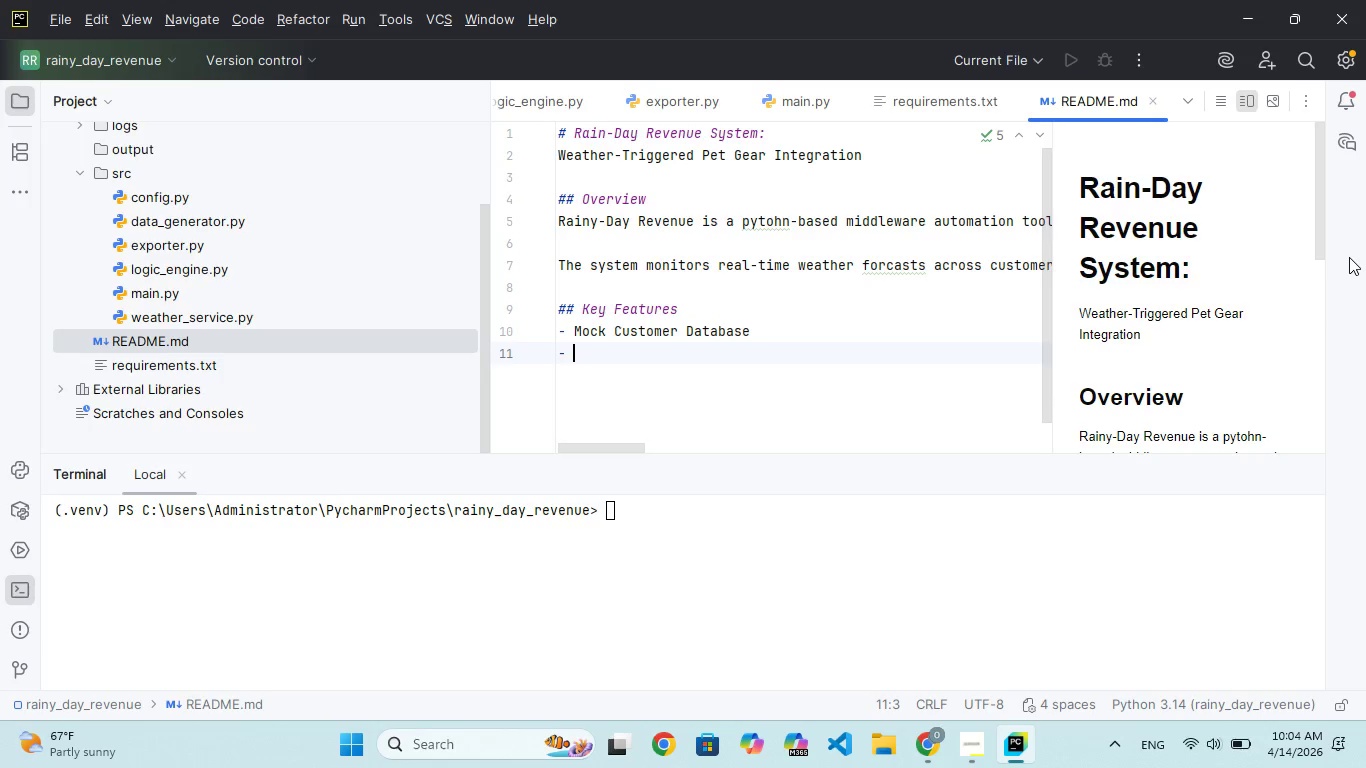 
key(Backspace)
 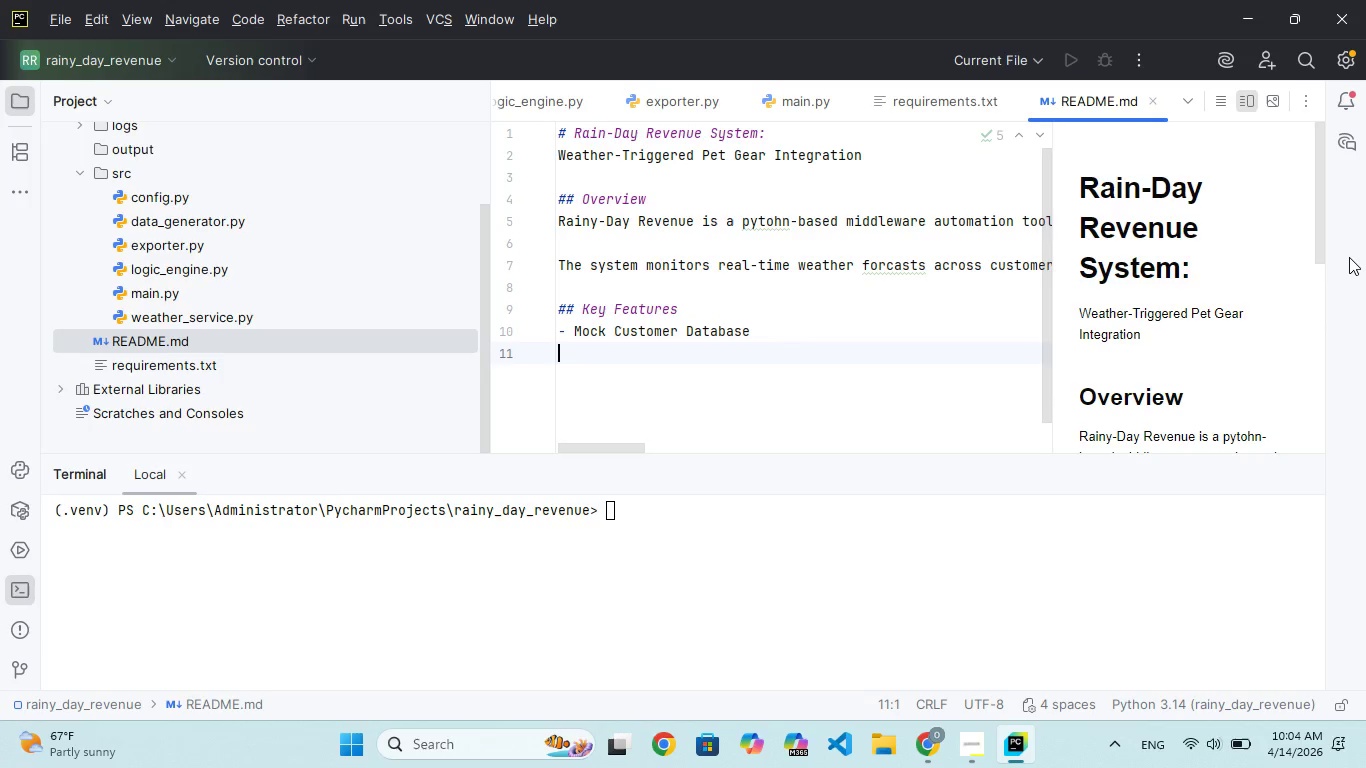 
key(Space)
 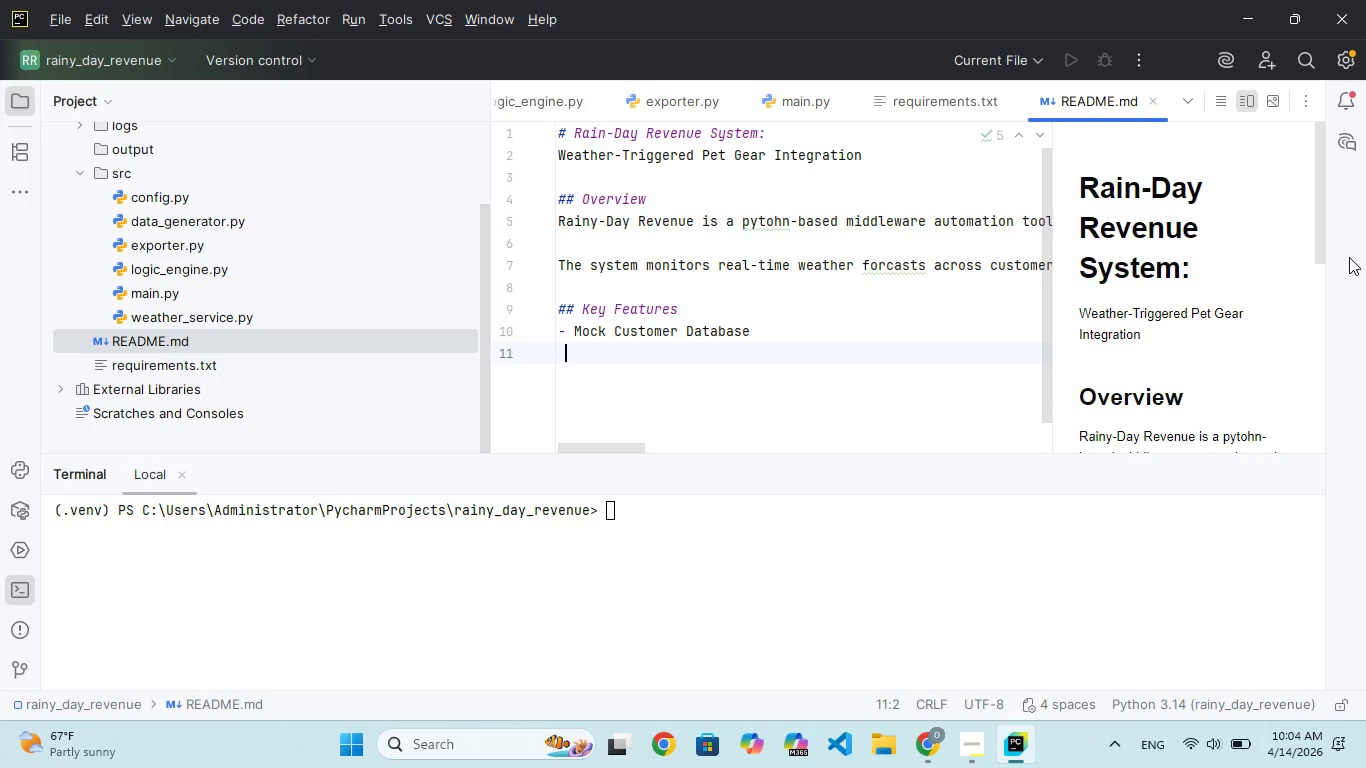 
key(Space)
 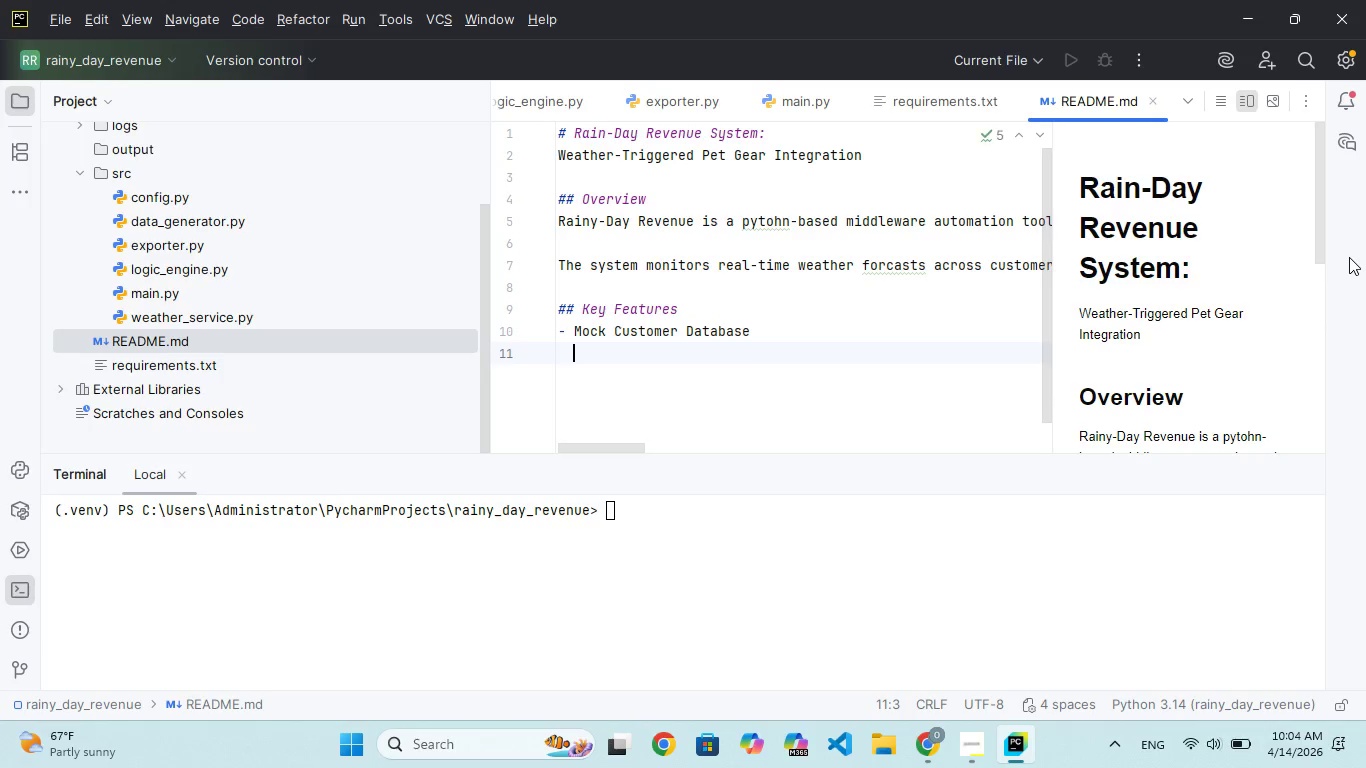 
key(Minus)
 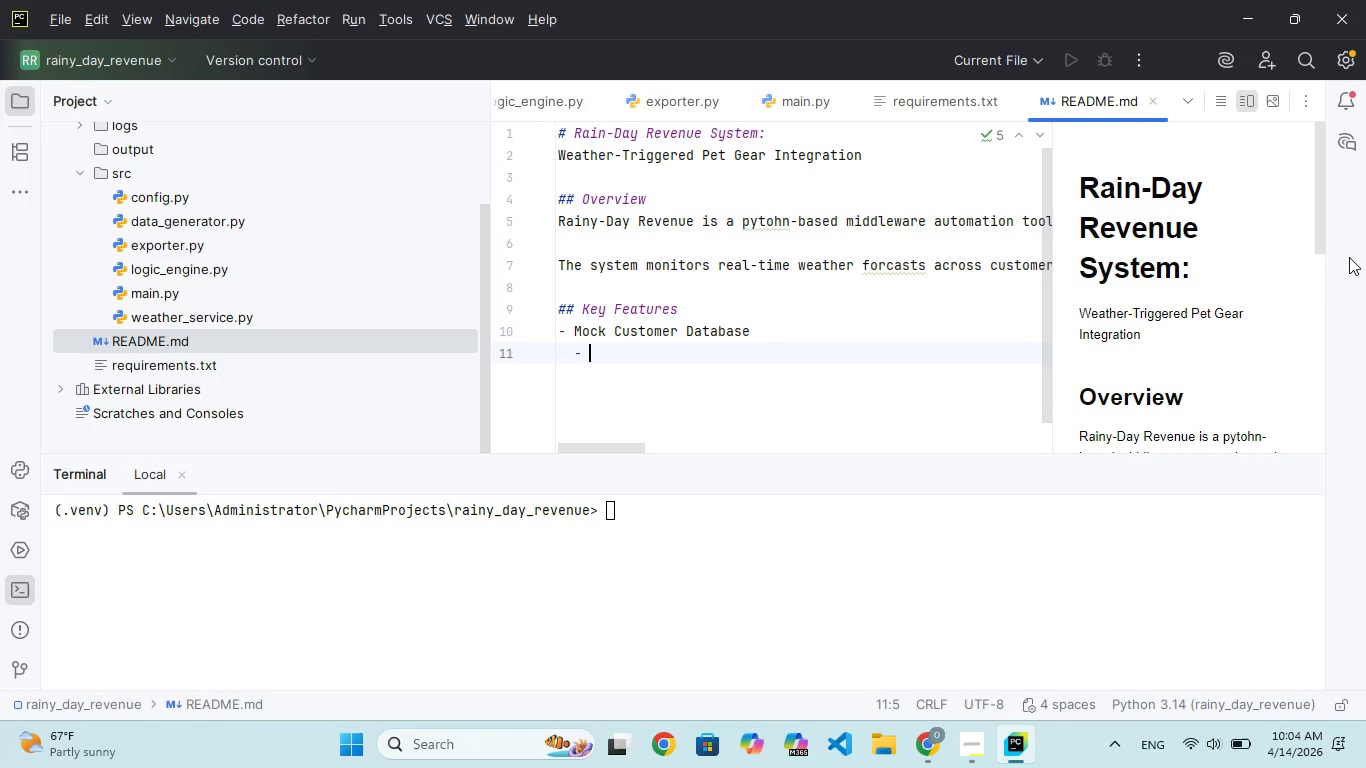 
key(Space)
 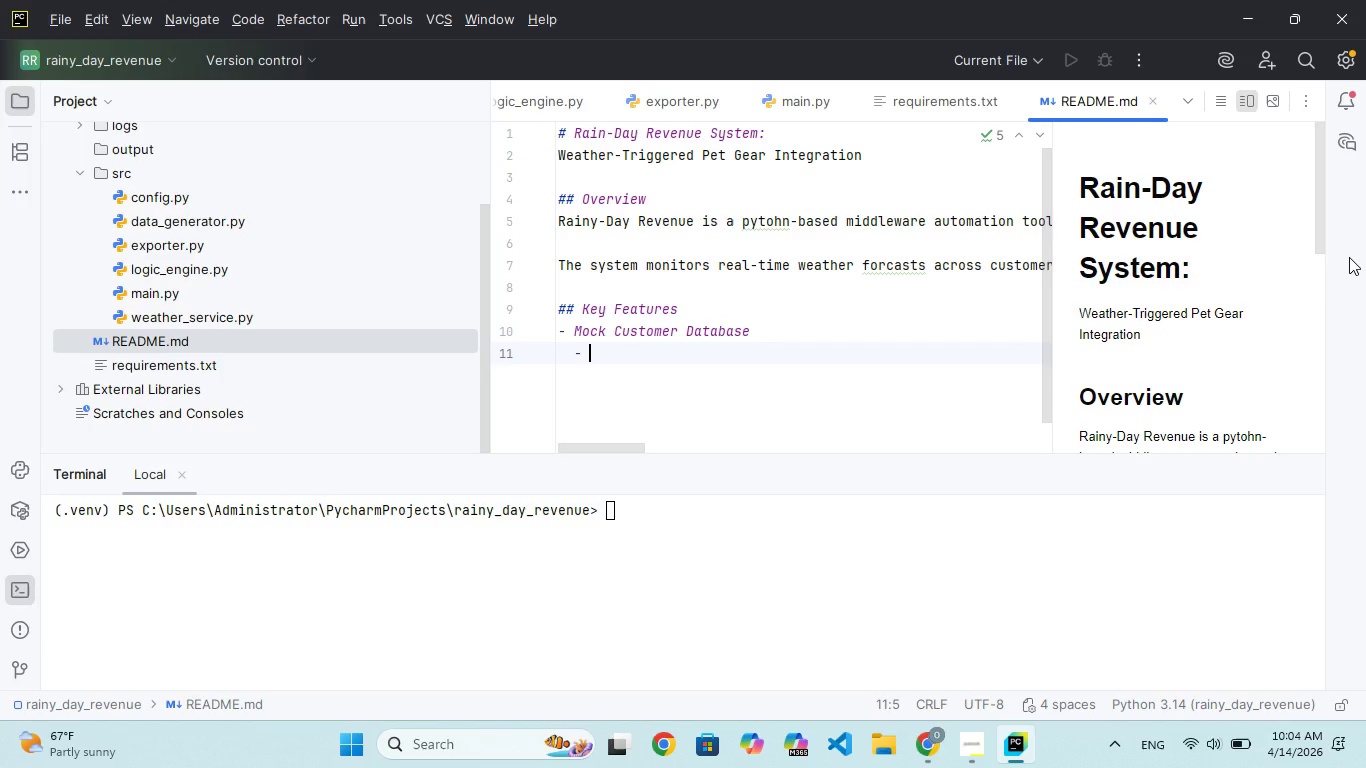 
type(Generate 50+ realistc customer record (me, mil, zip code)
 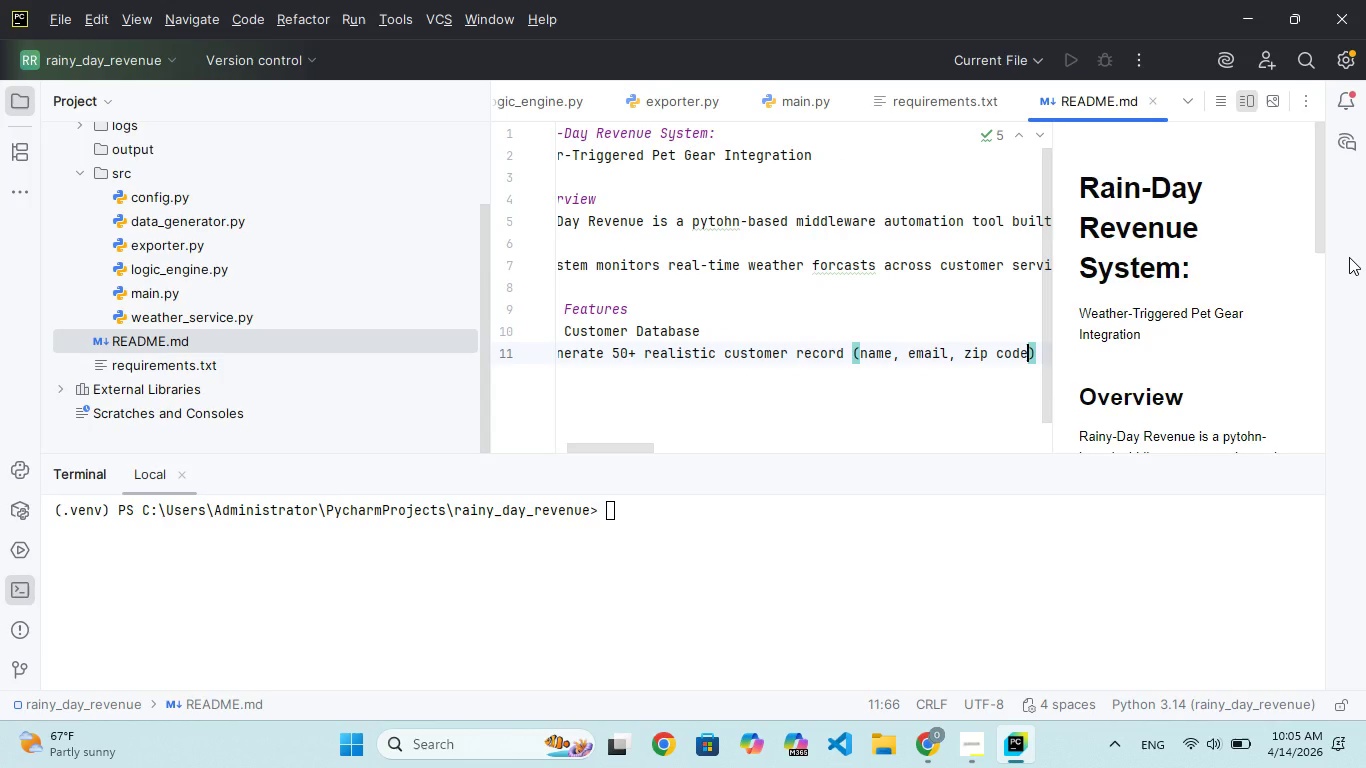 
hold_key(key=ArrowRight, duration=0.34)
 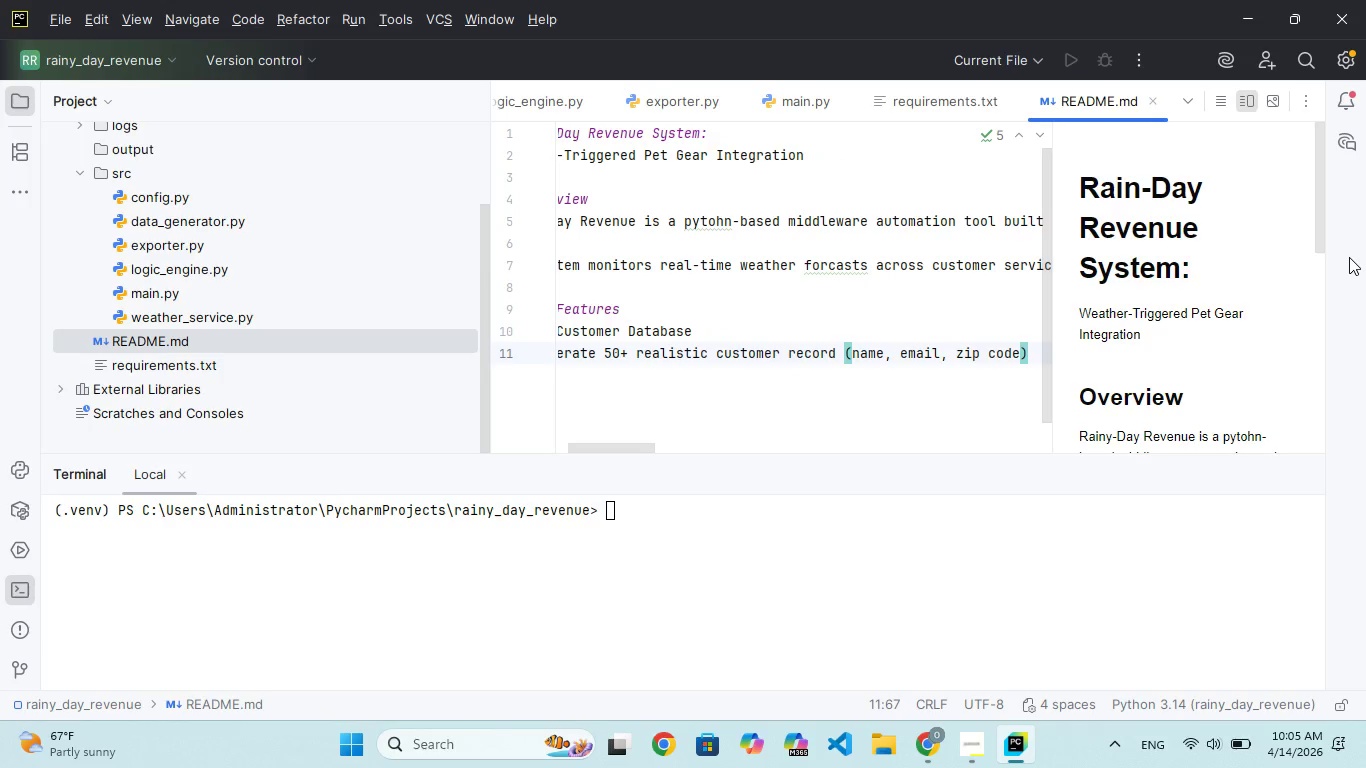 
key(Enter)
 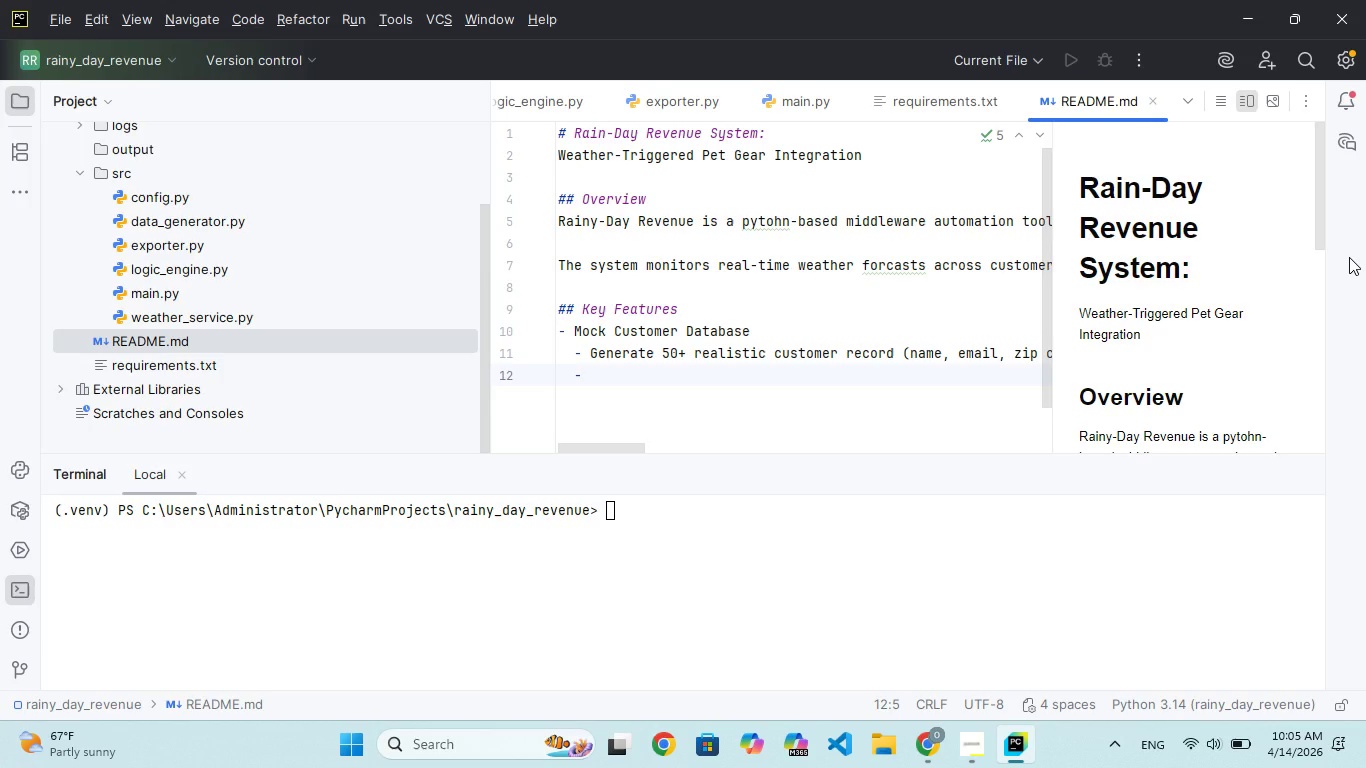 
type(Simulatea)
key(Backspace)
type(s a metropolitan service aea)
 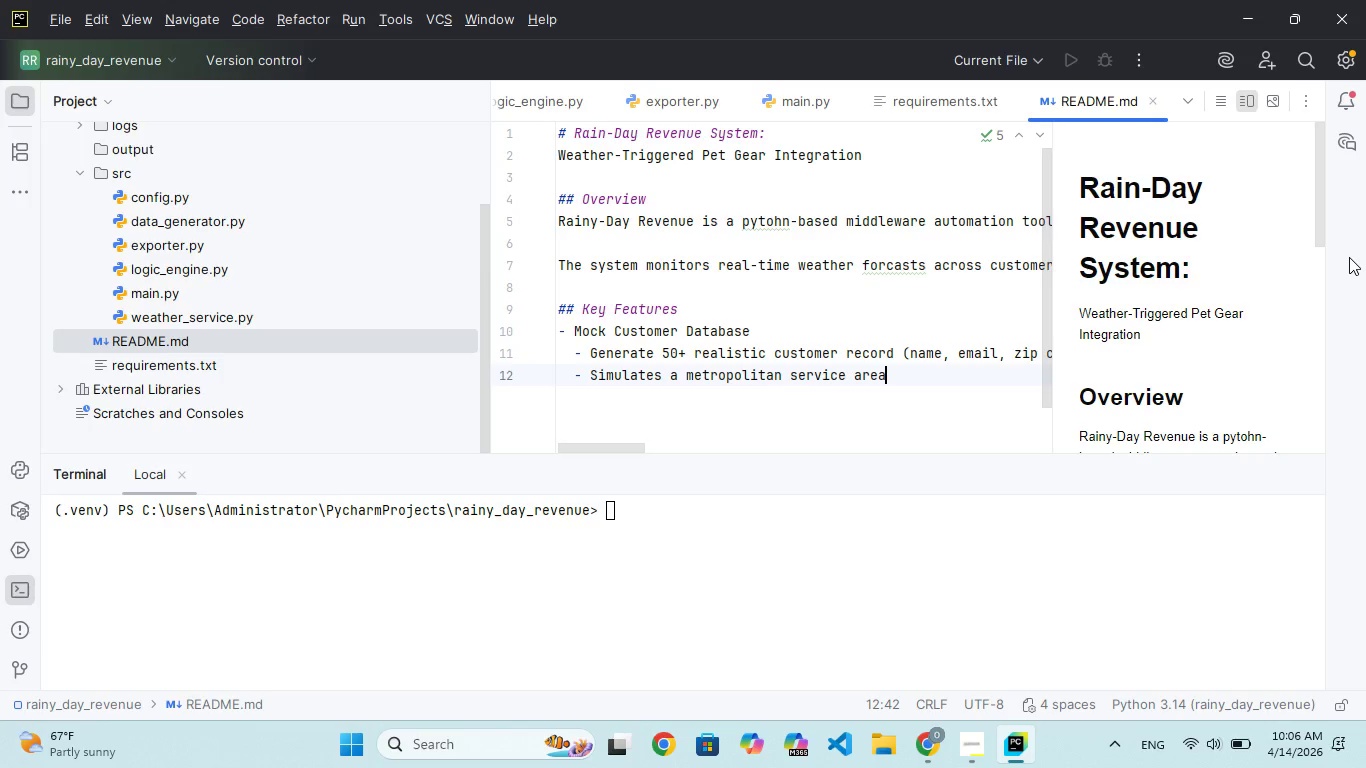 
key(Enter)
 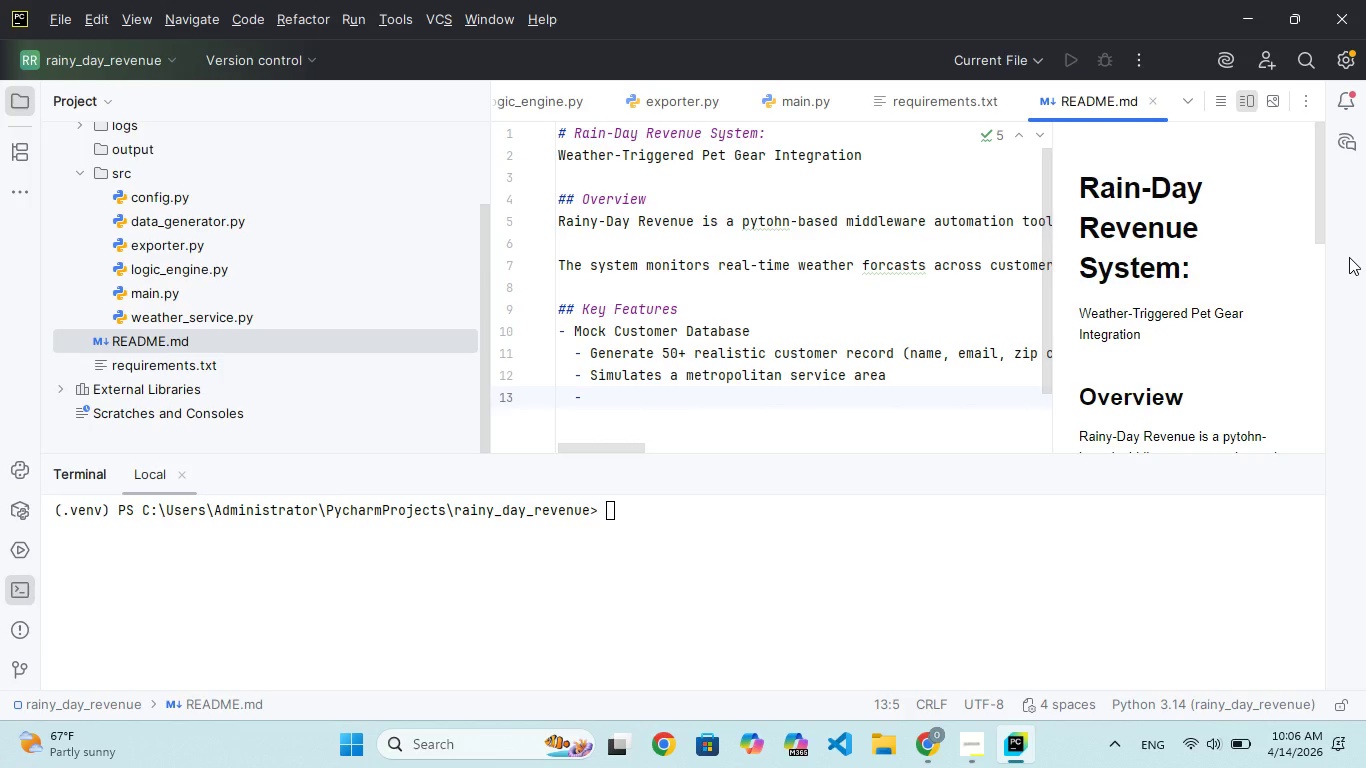 
key(Backspace)
key(Backspace)
type(- Weathr PI Integration)
 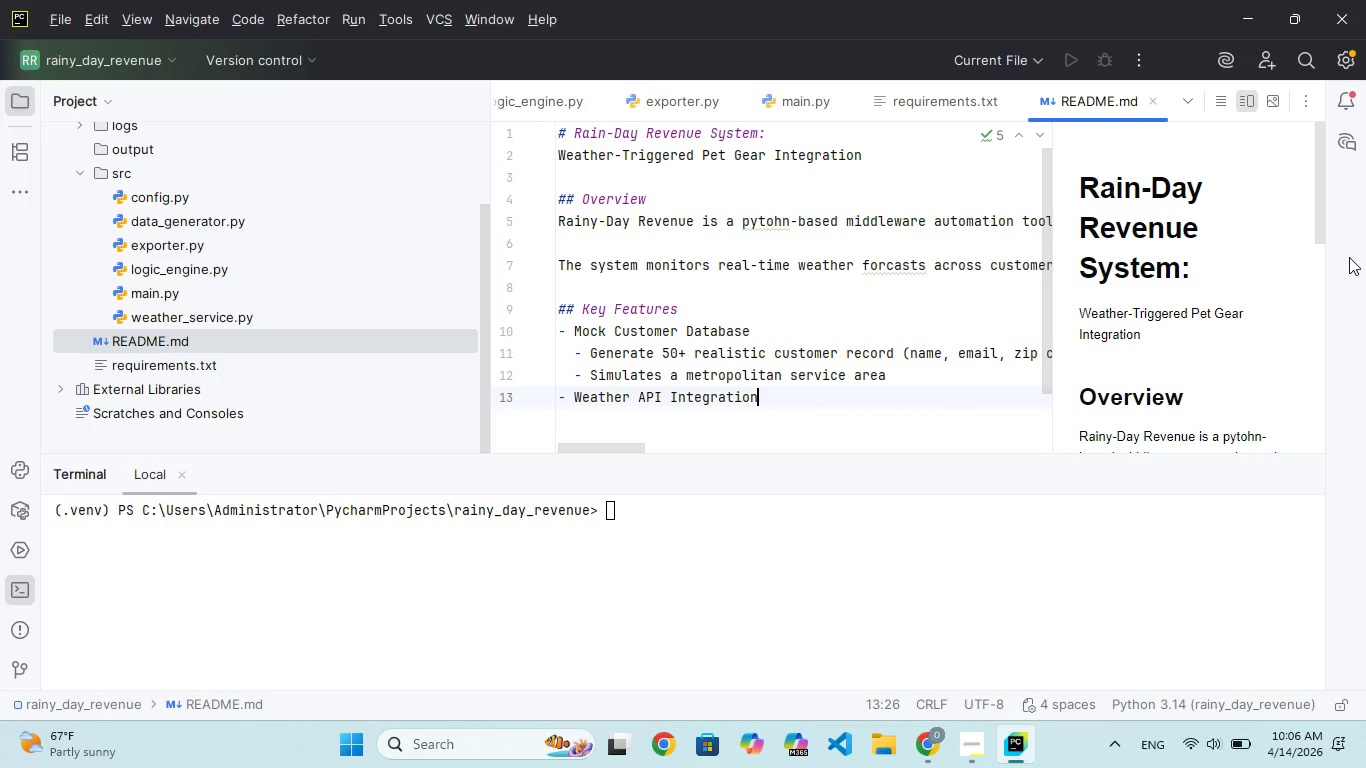 
key(Enter)
 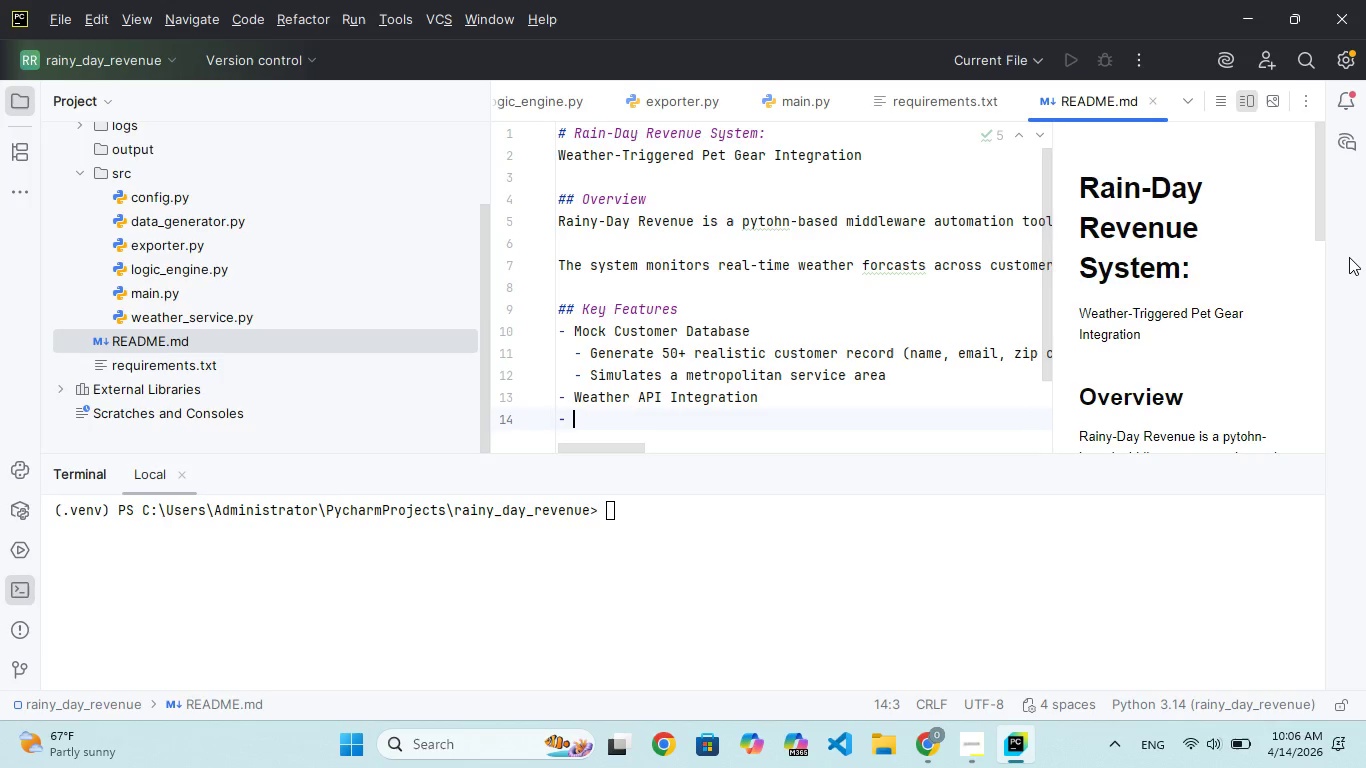 
key(Backspace)
type(    - Fetch 3-dy forcst data using o)
key(Backspace)
type(I)
key(Backspace)
type(OpenWeatherMap API)
 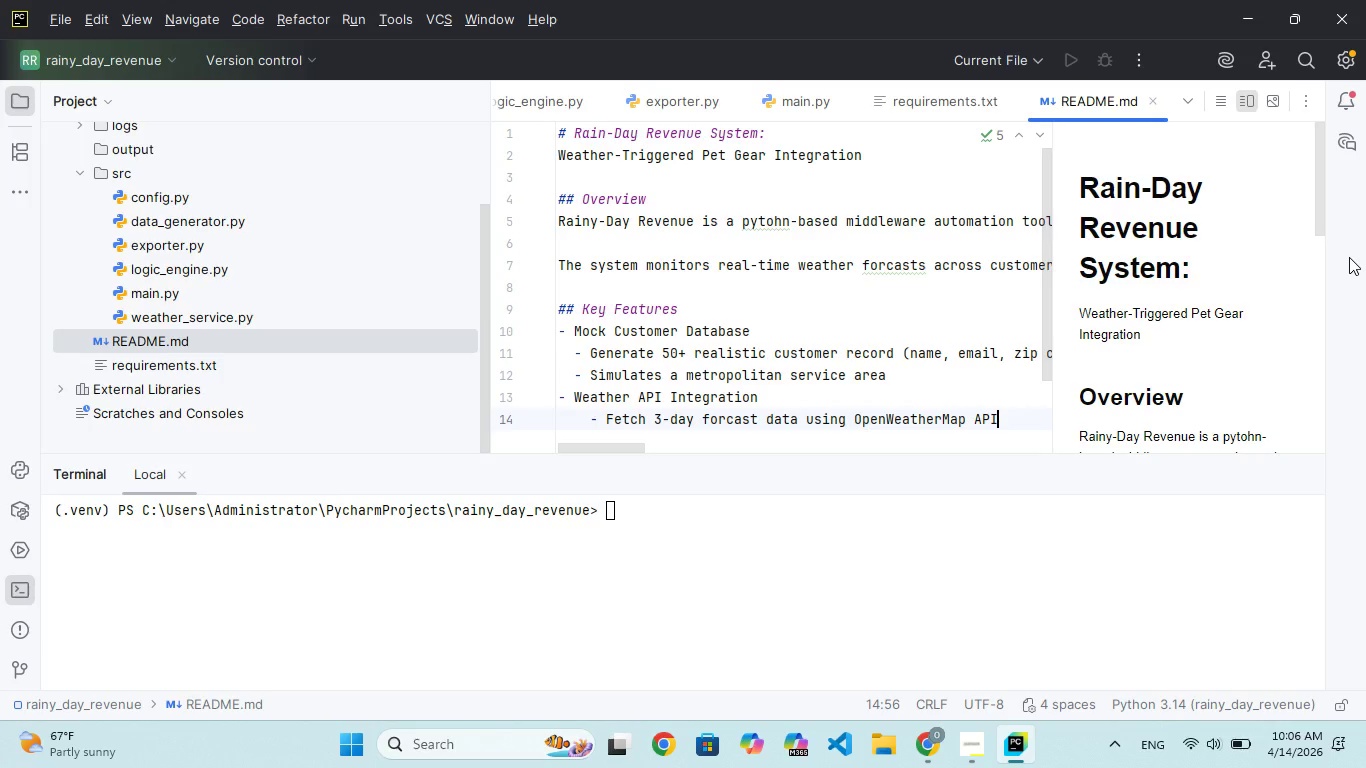 
key(Enter)
 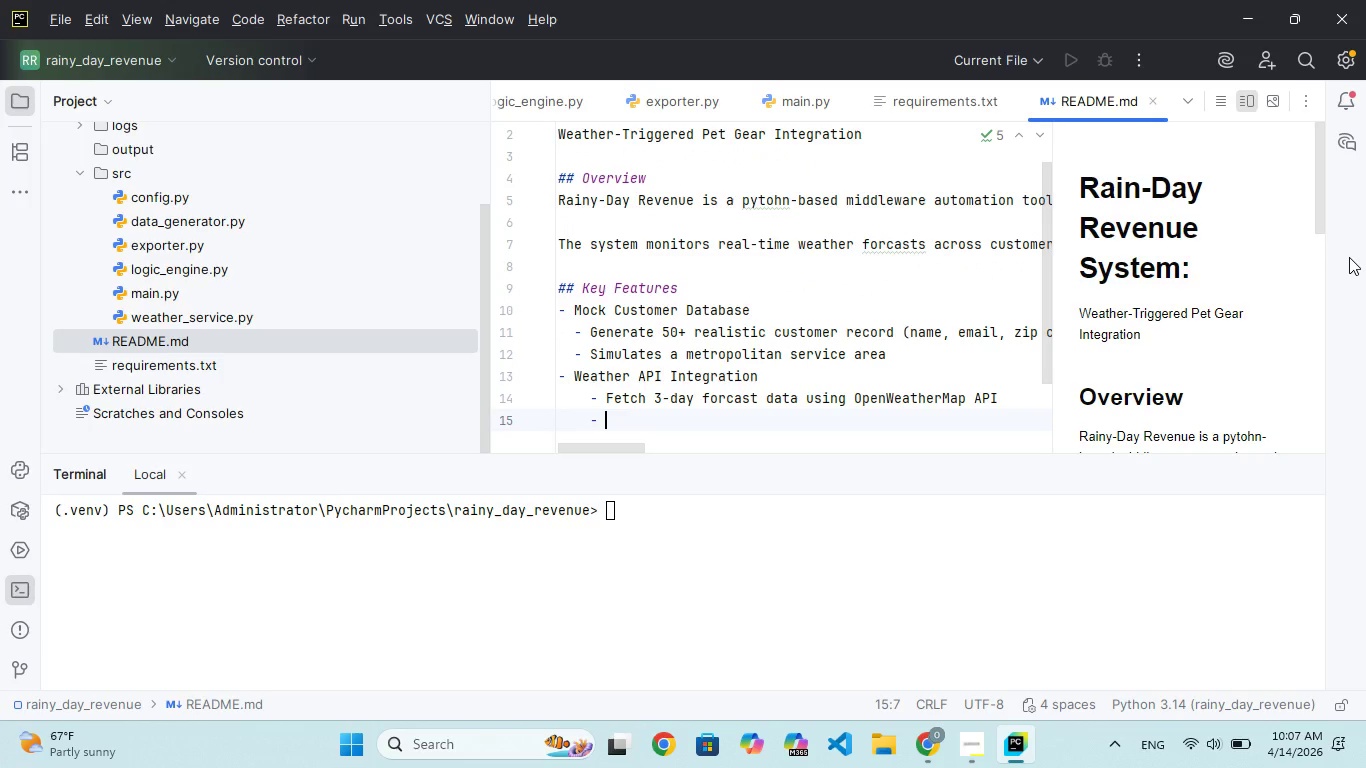 
type(Optimized to avoid redundant API calls)
 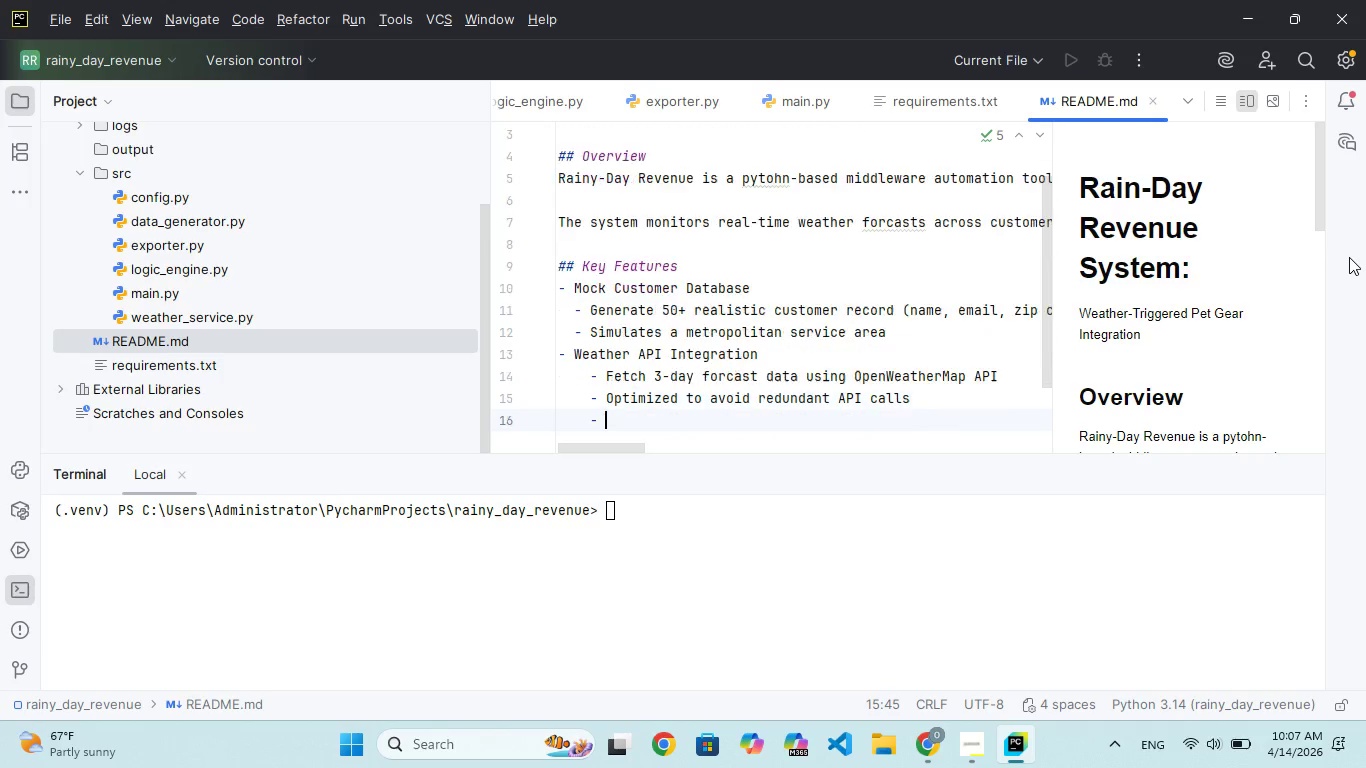 
key(Enter)
 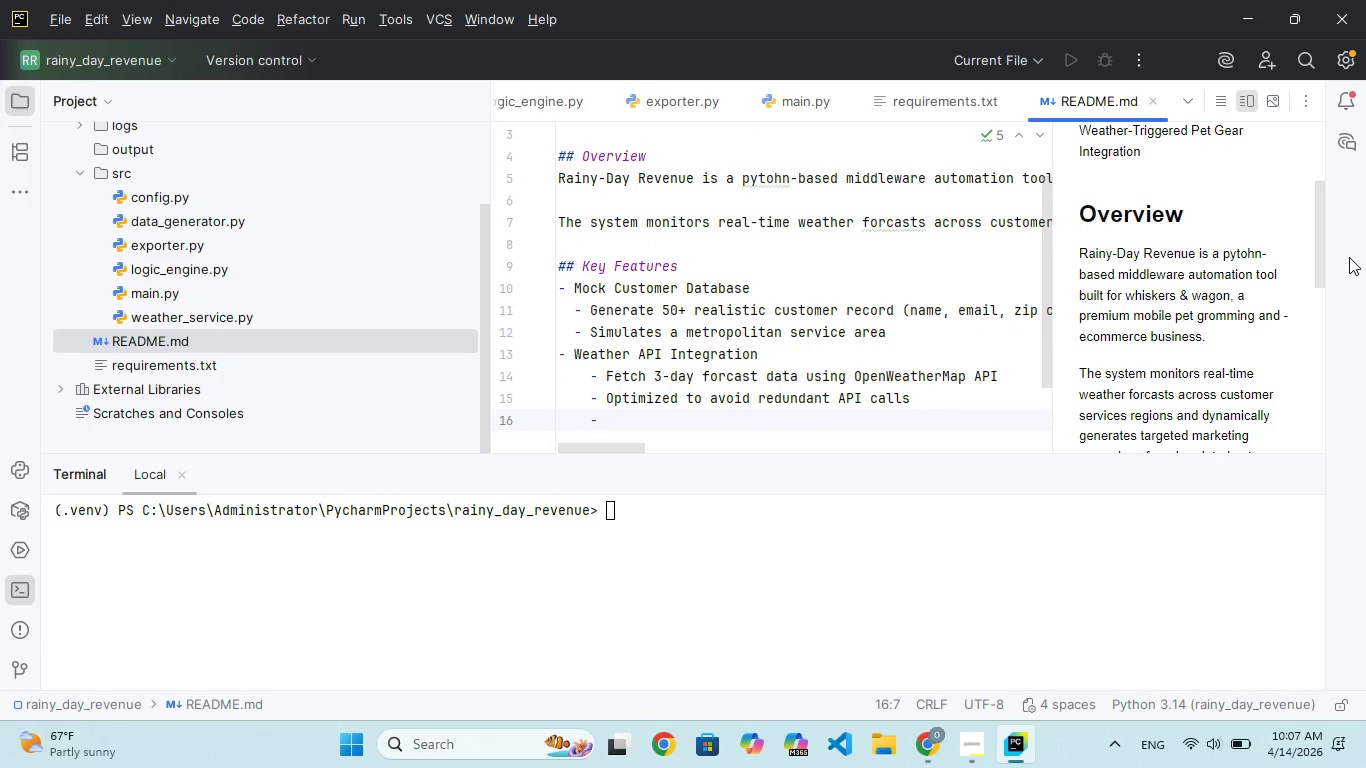 
key(Backspace)
key(Backspace)
type(- Intelligent Logic Engine)
 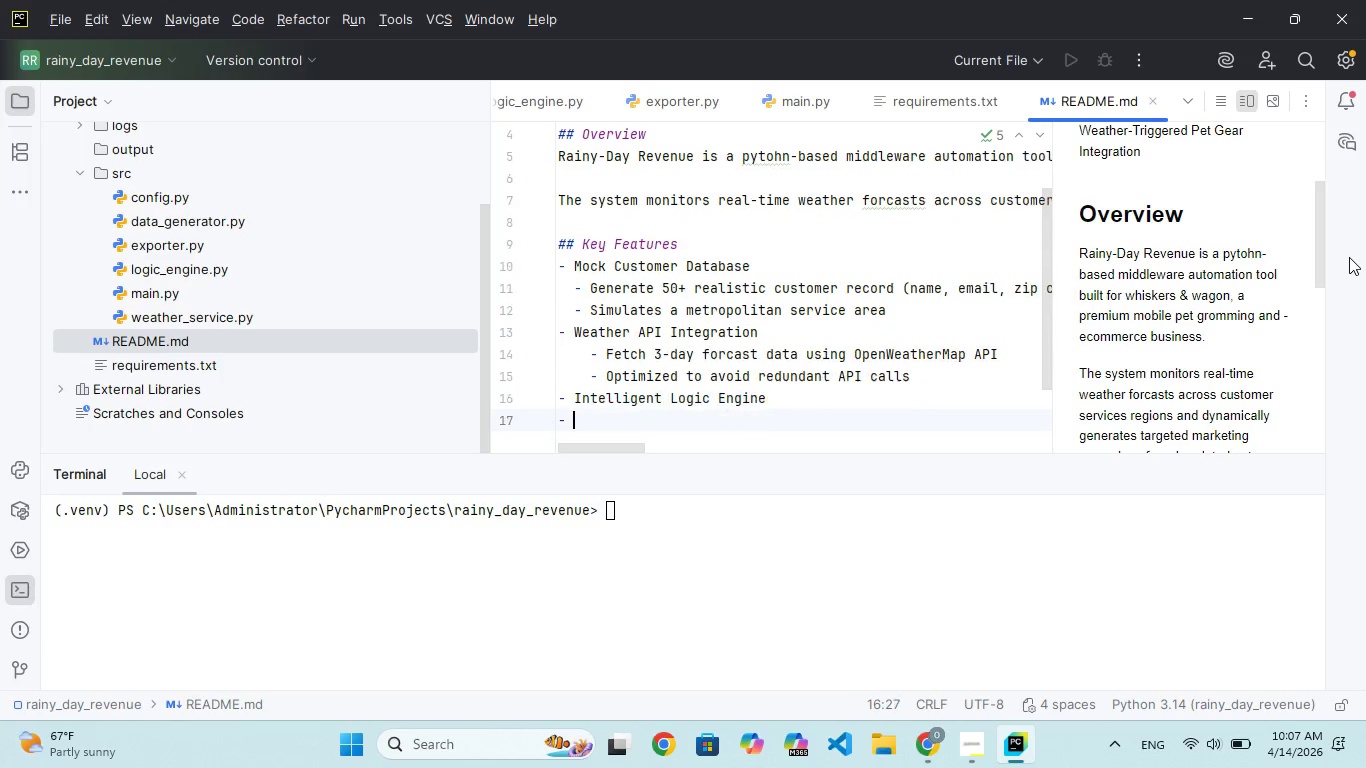 
key(Enter)
 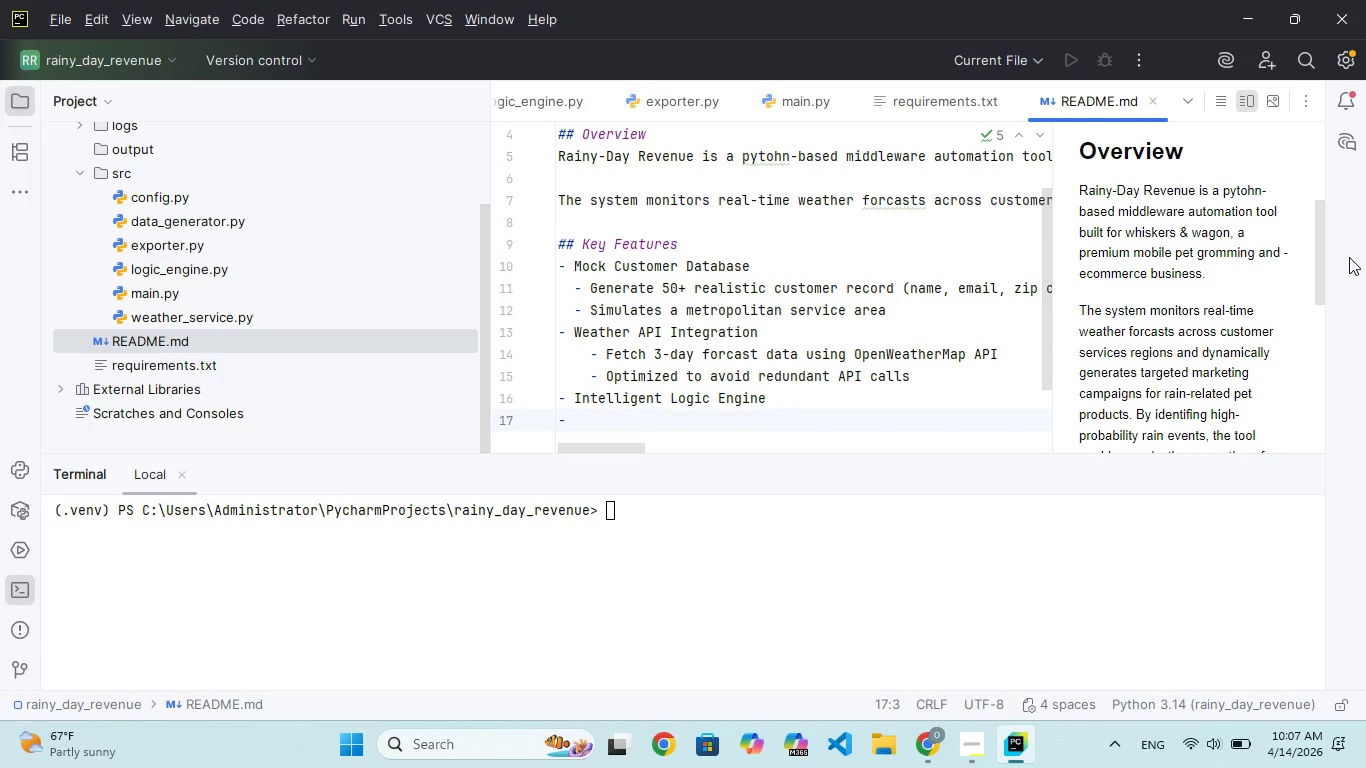 
key(Backspace)
 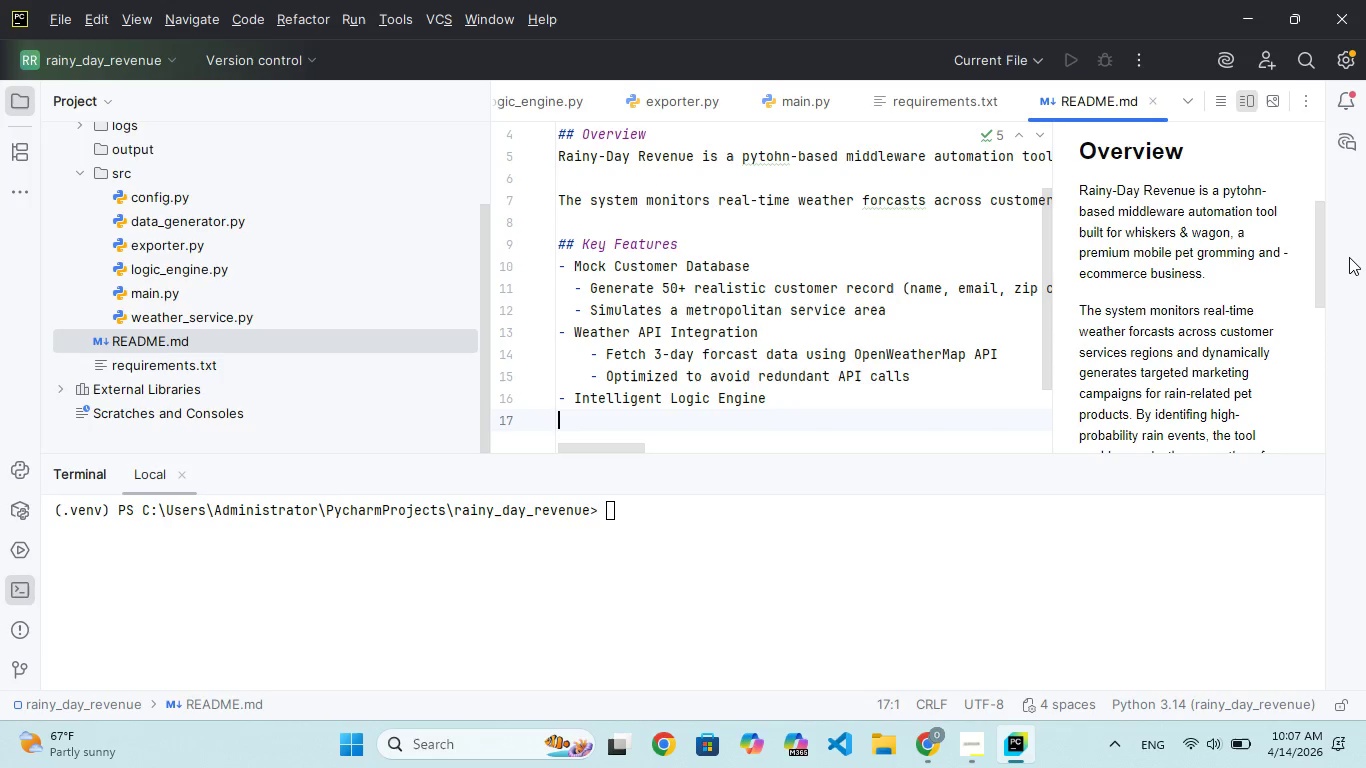 
key(Space)
 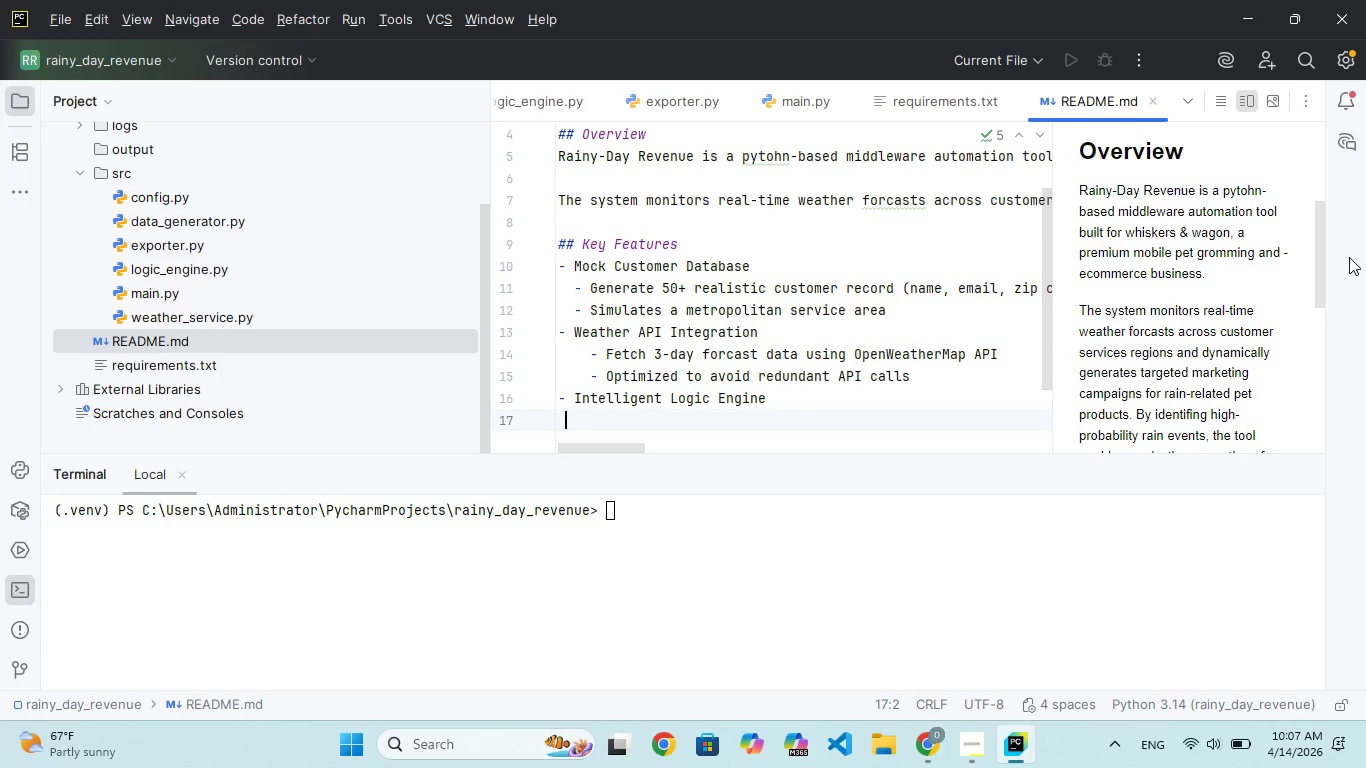 
key(Space)
 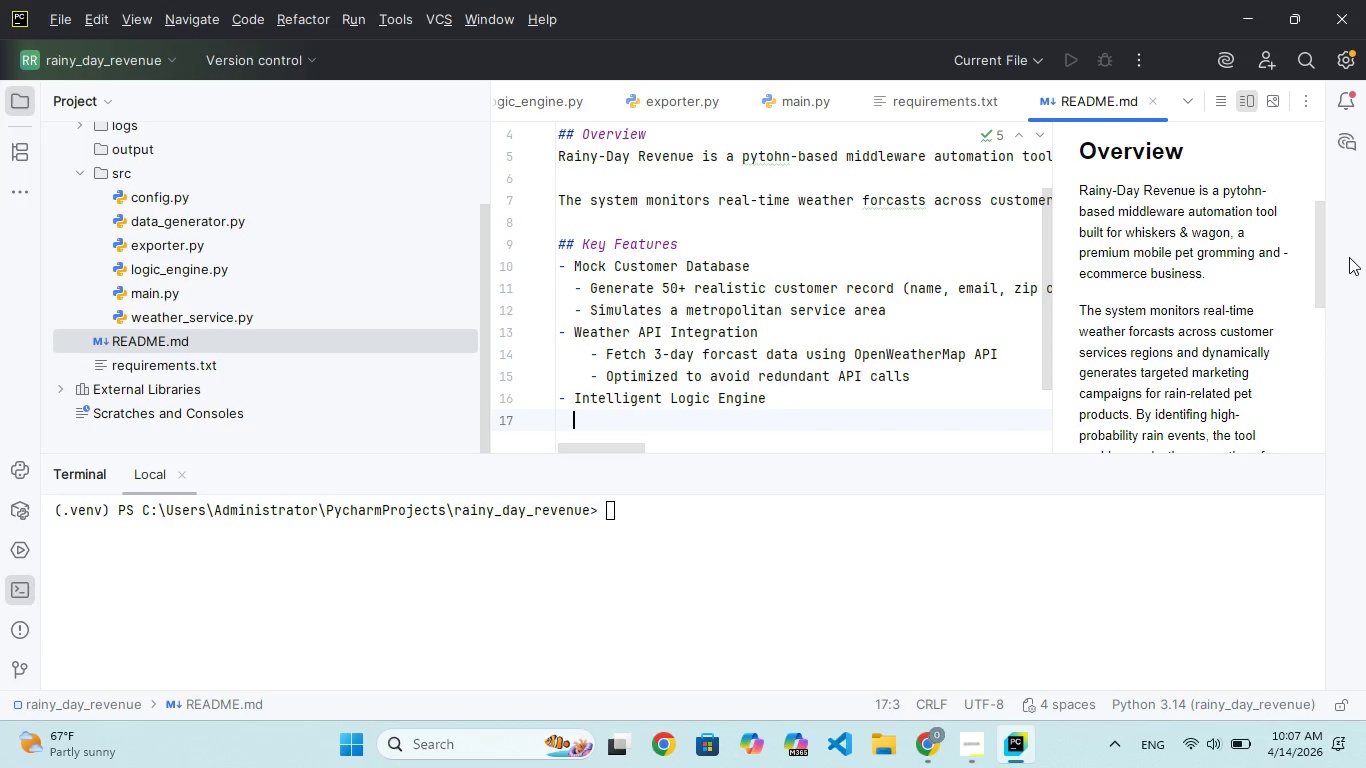 
key(Space)
 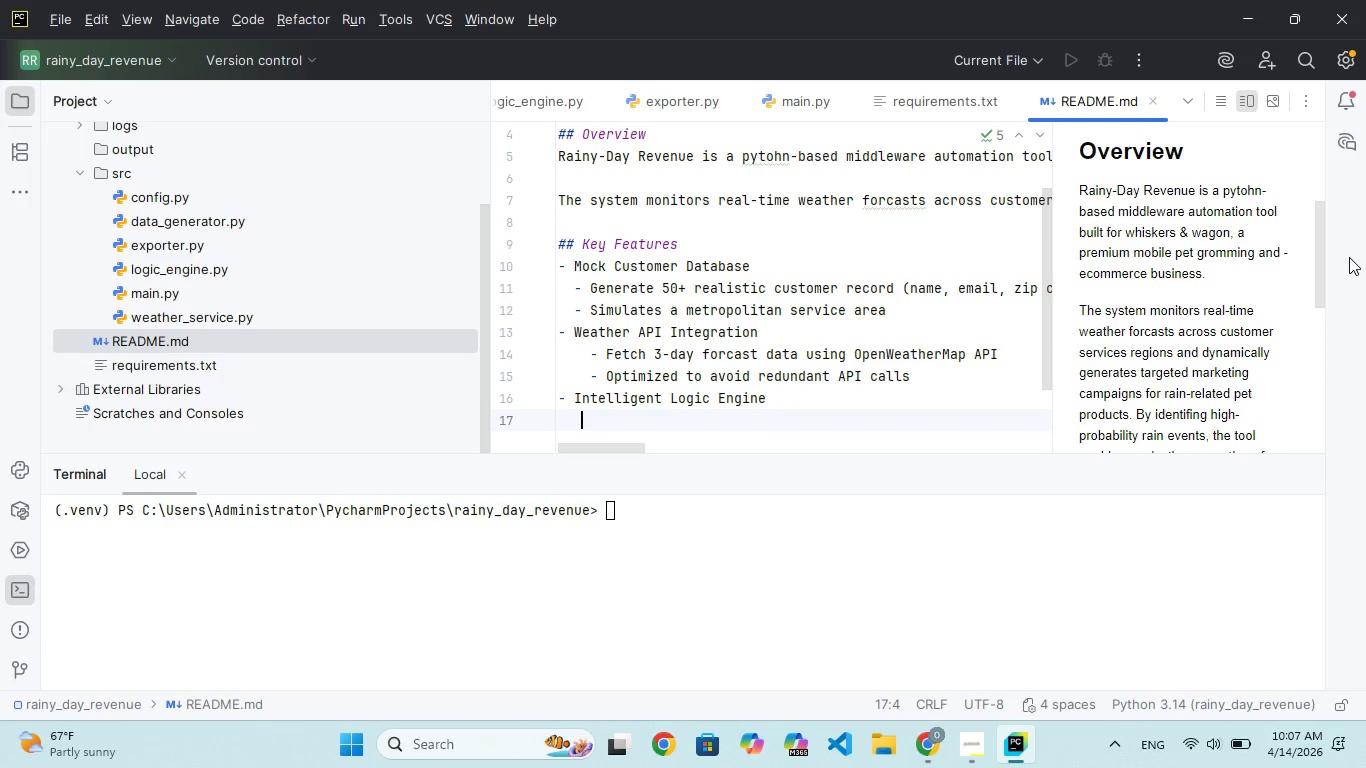 
key(Space)
 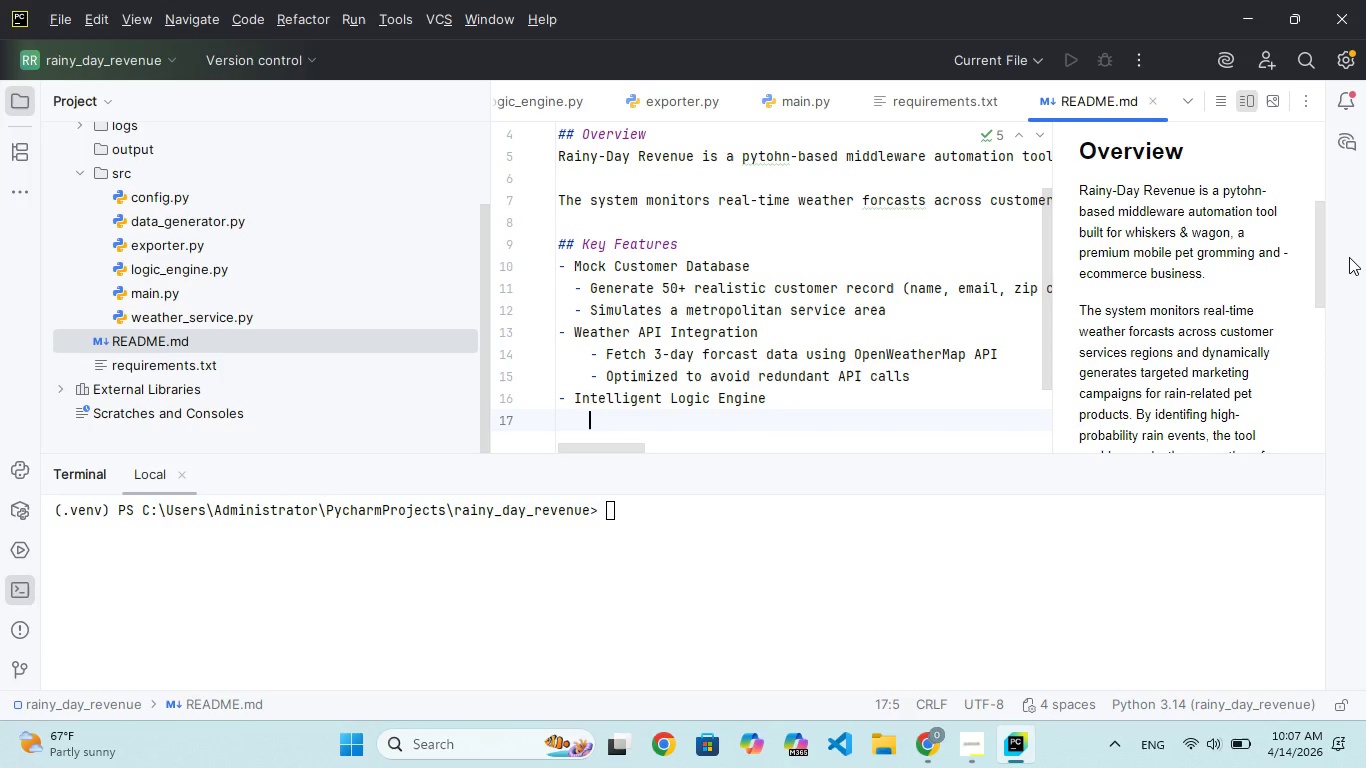 
key(Minus)
 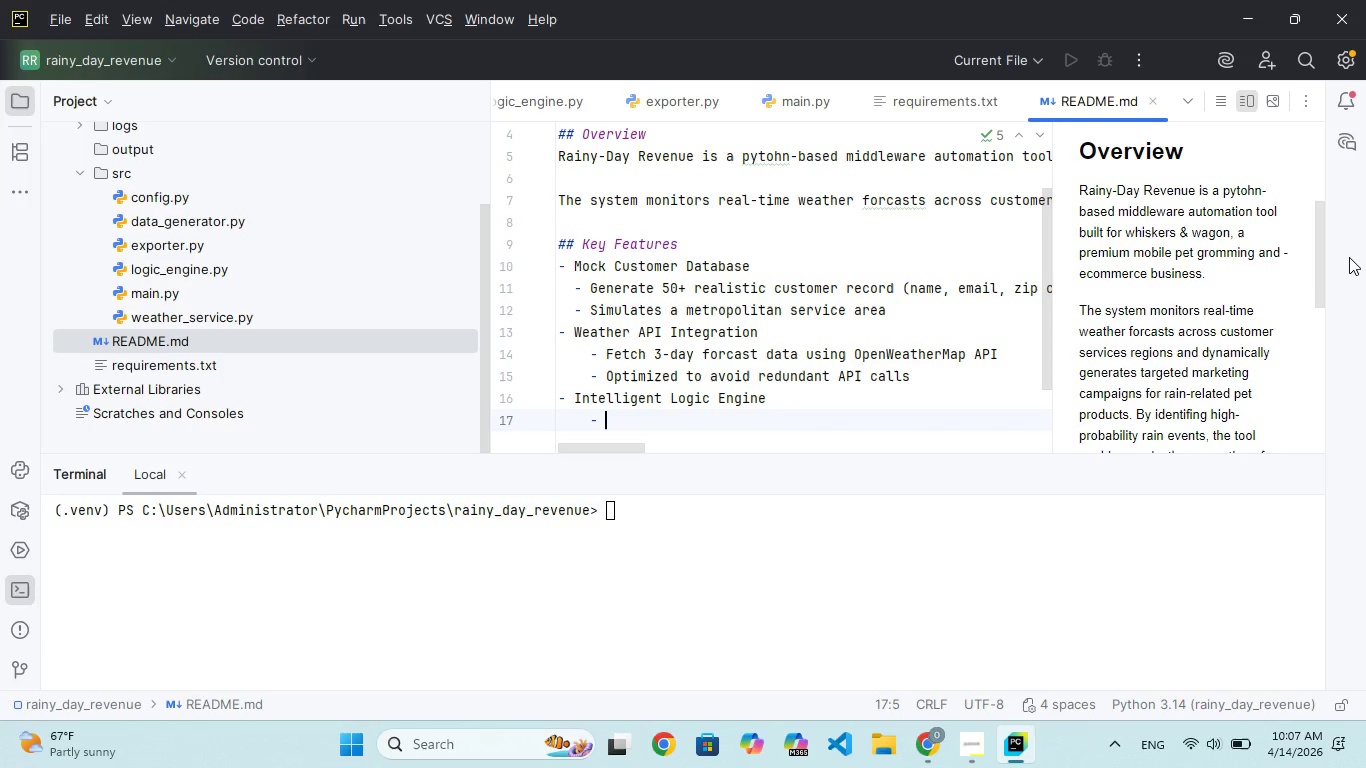 
key(Space)
 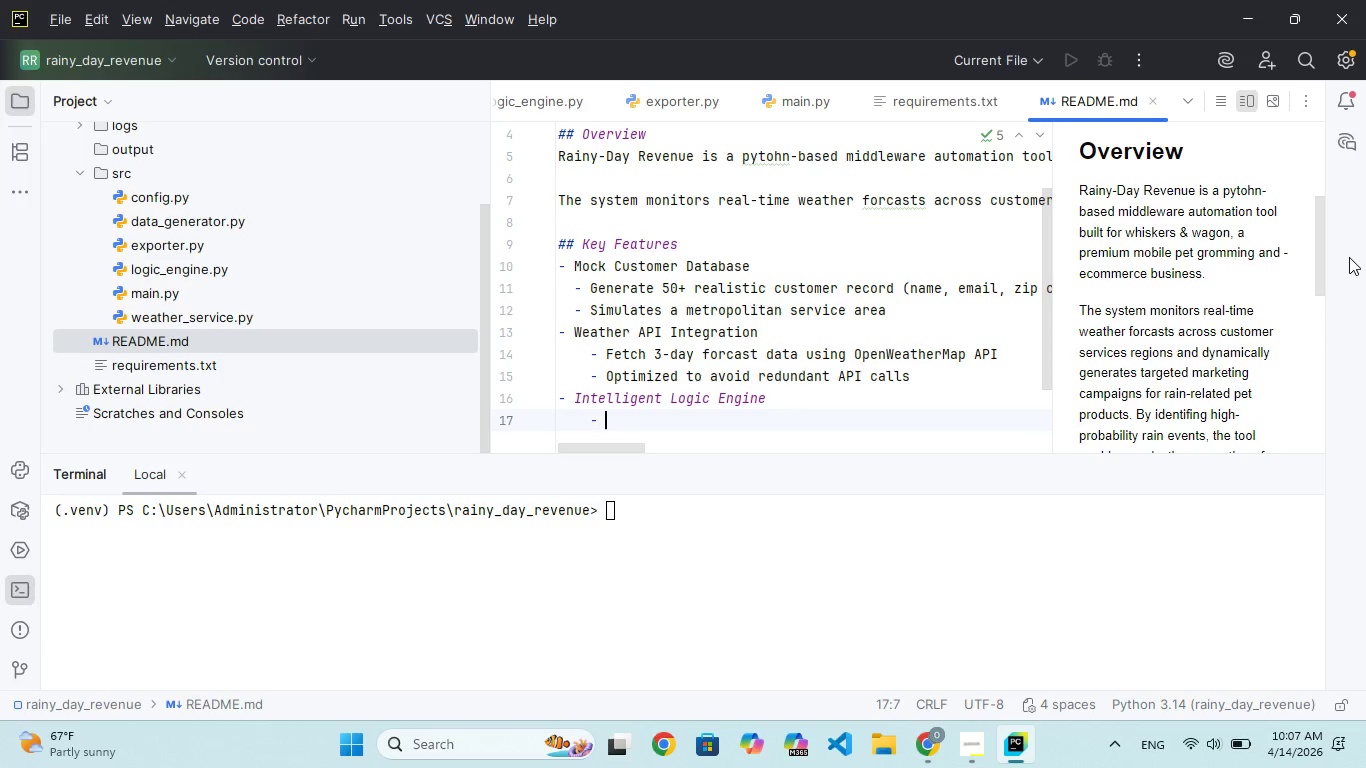 
type(Detects rain probability(>50)
key(Backspace)
key(Backspace)
key(Backspace)
 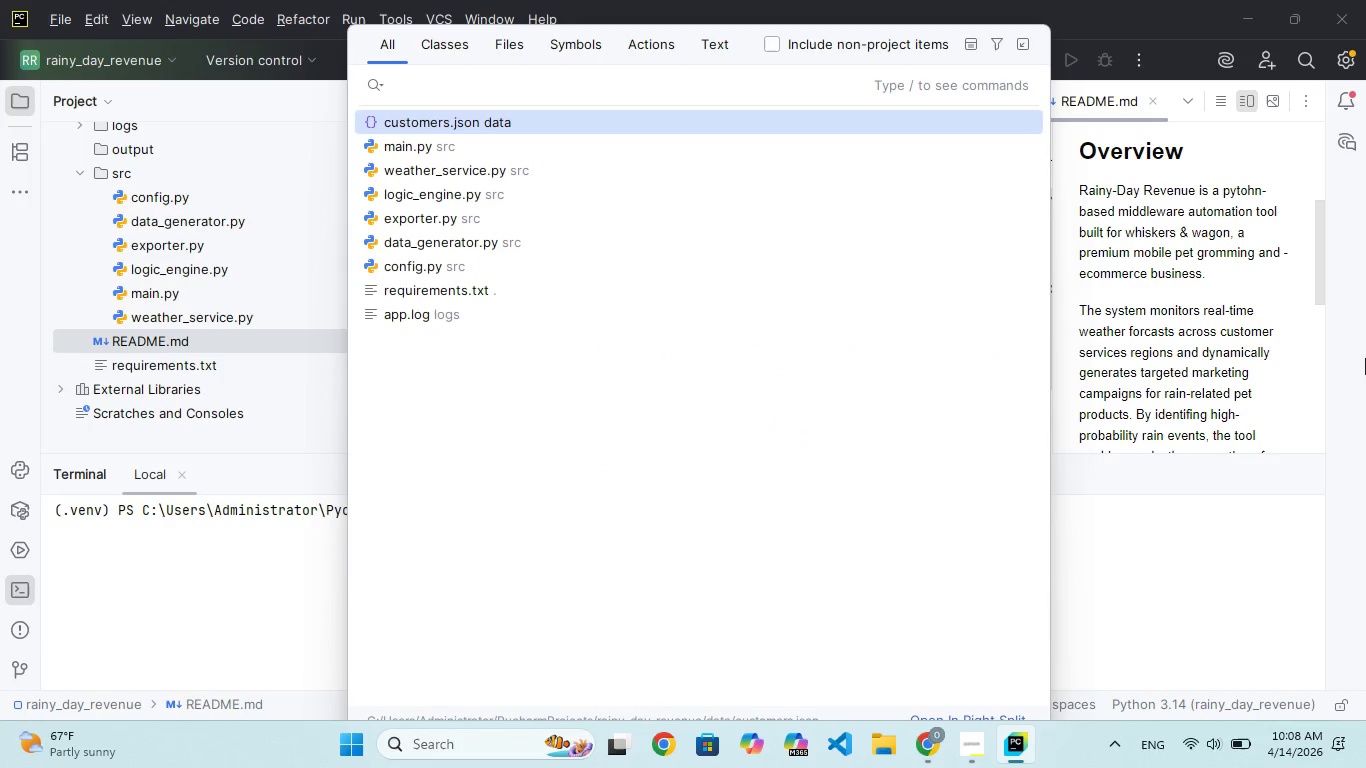 
left_click([1122, 281])
 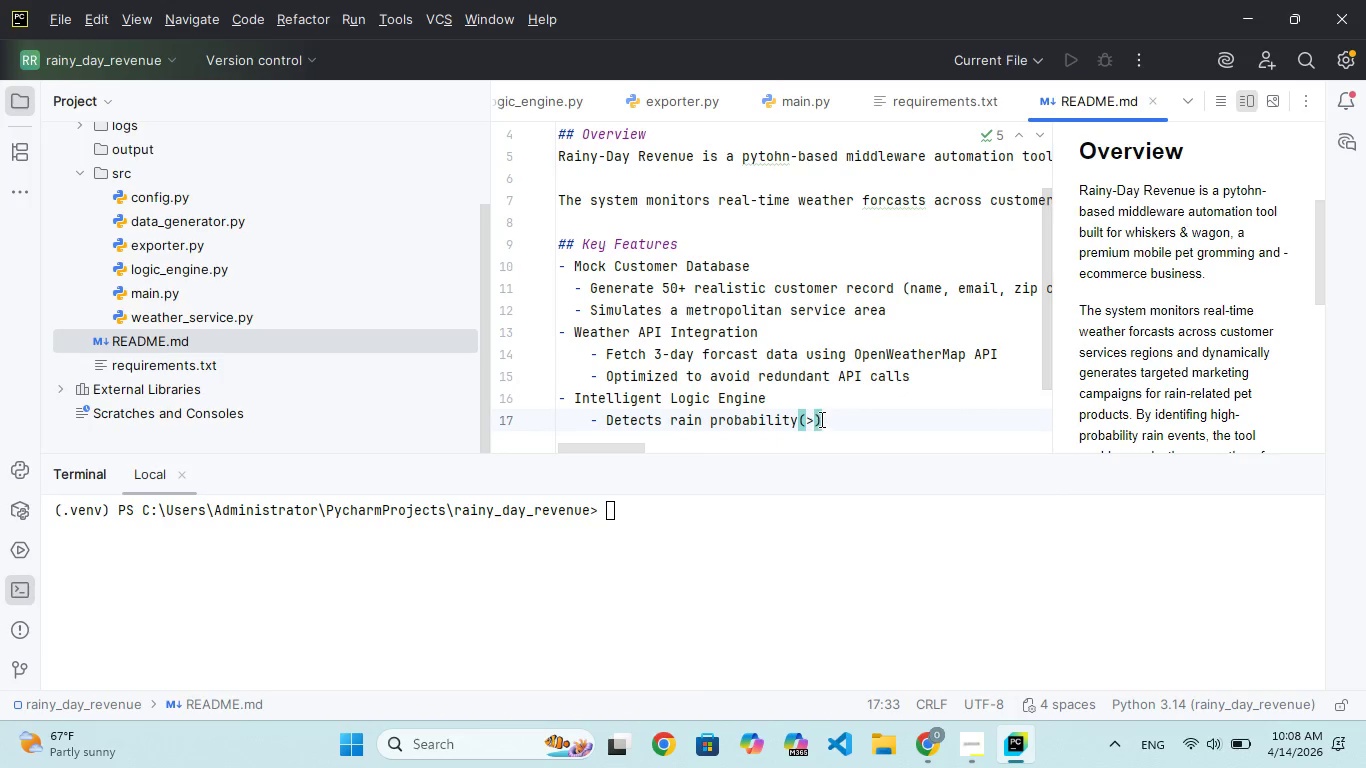 
left_click([820, 418])
 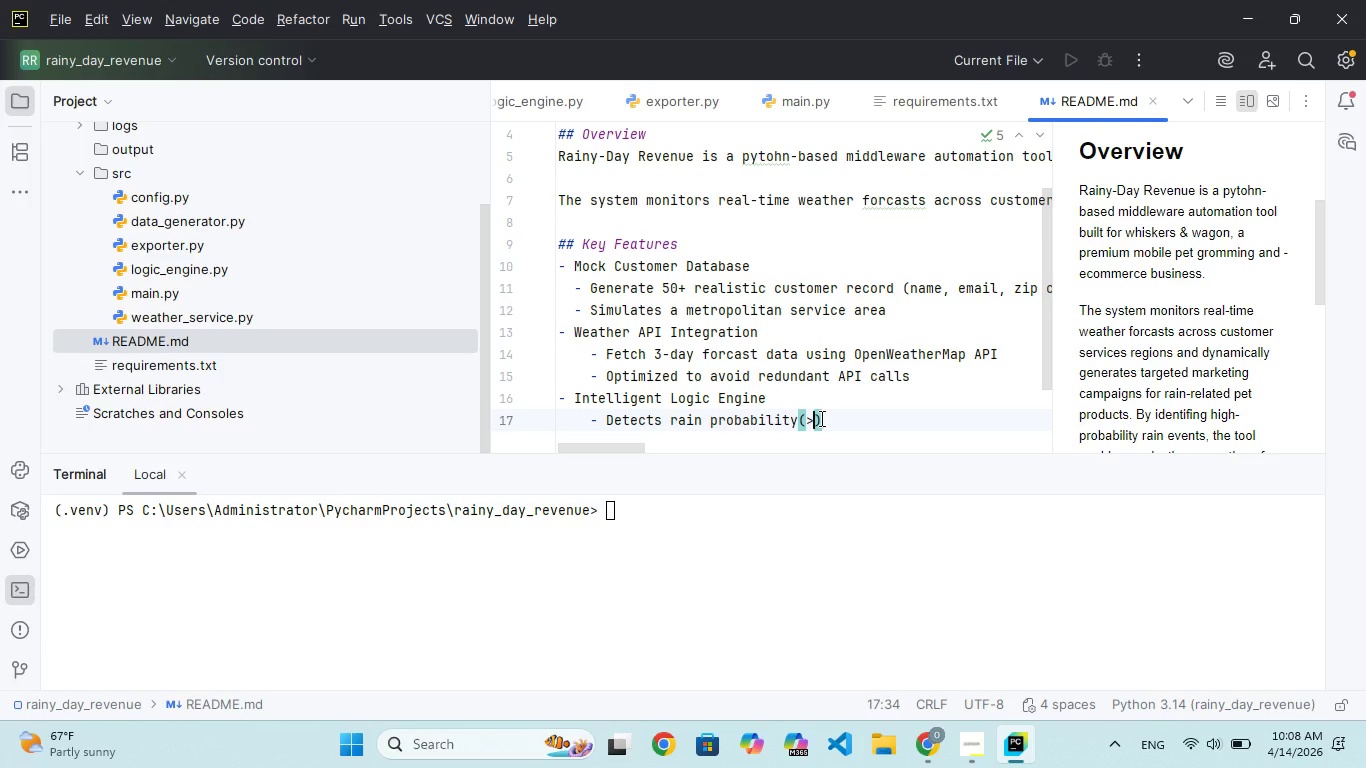 
key(ArrowLeft)
 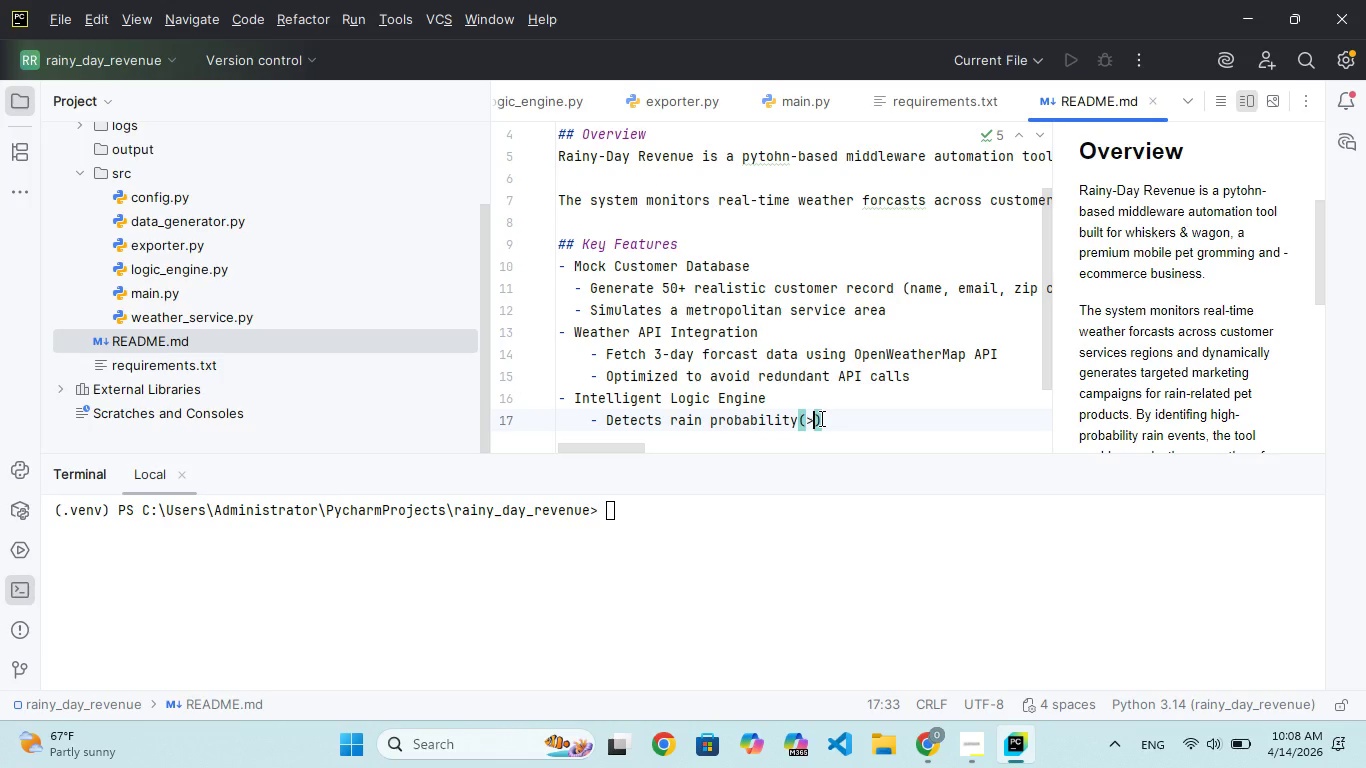 
type( 50)
 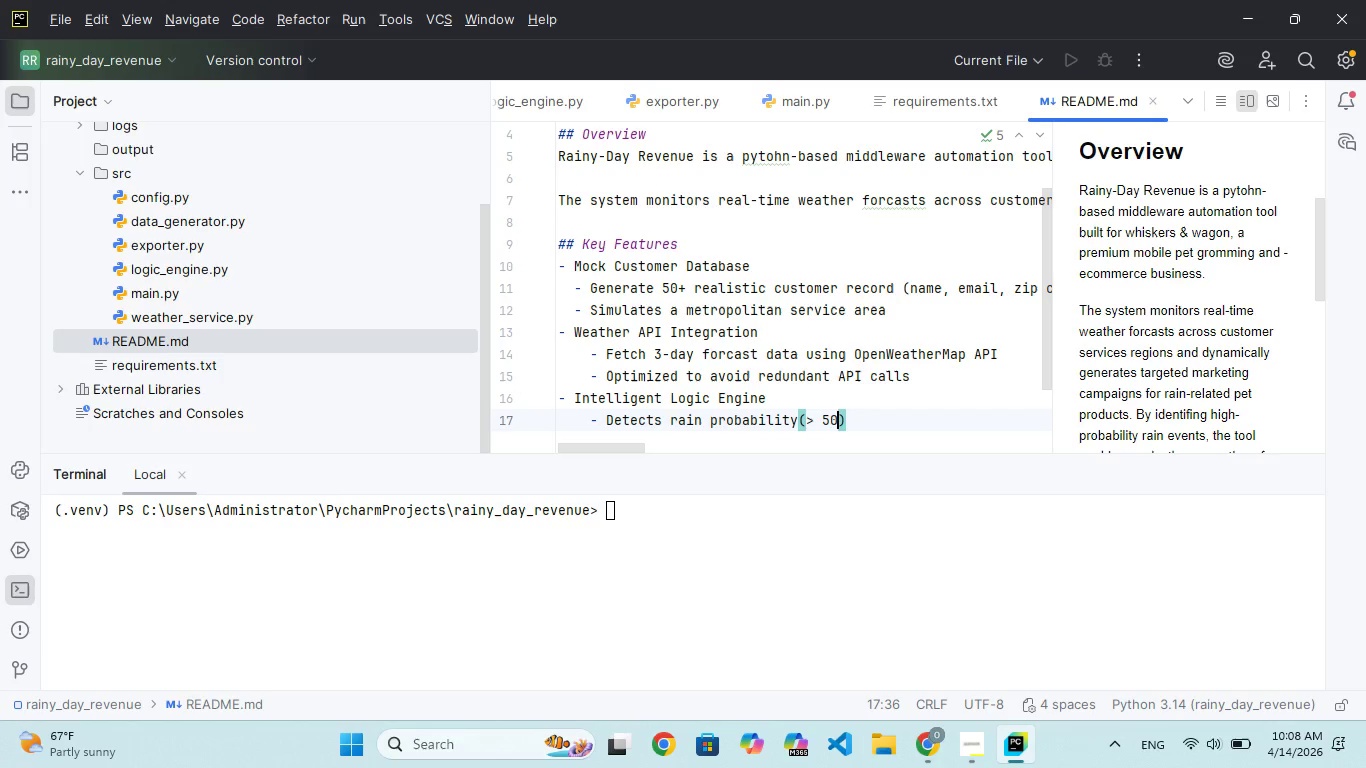 
key(Shift+ShiftRight)
 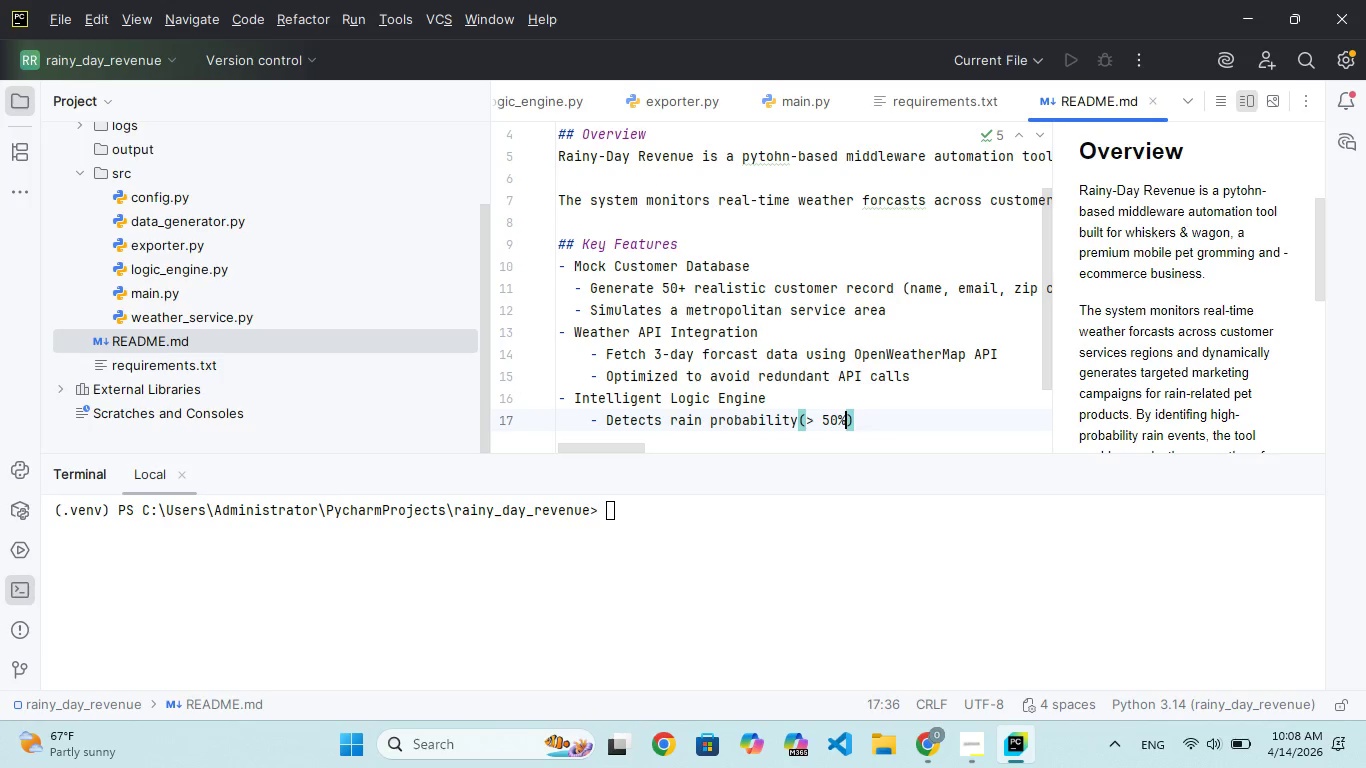 
key(Shift+5)
 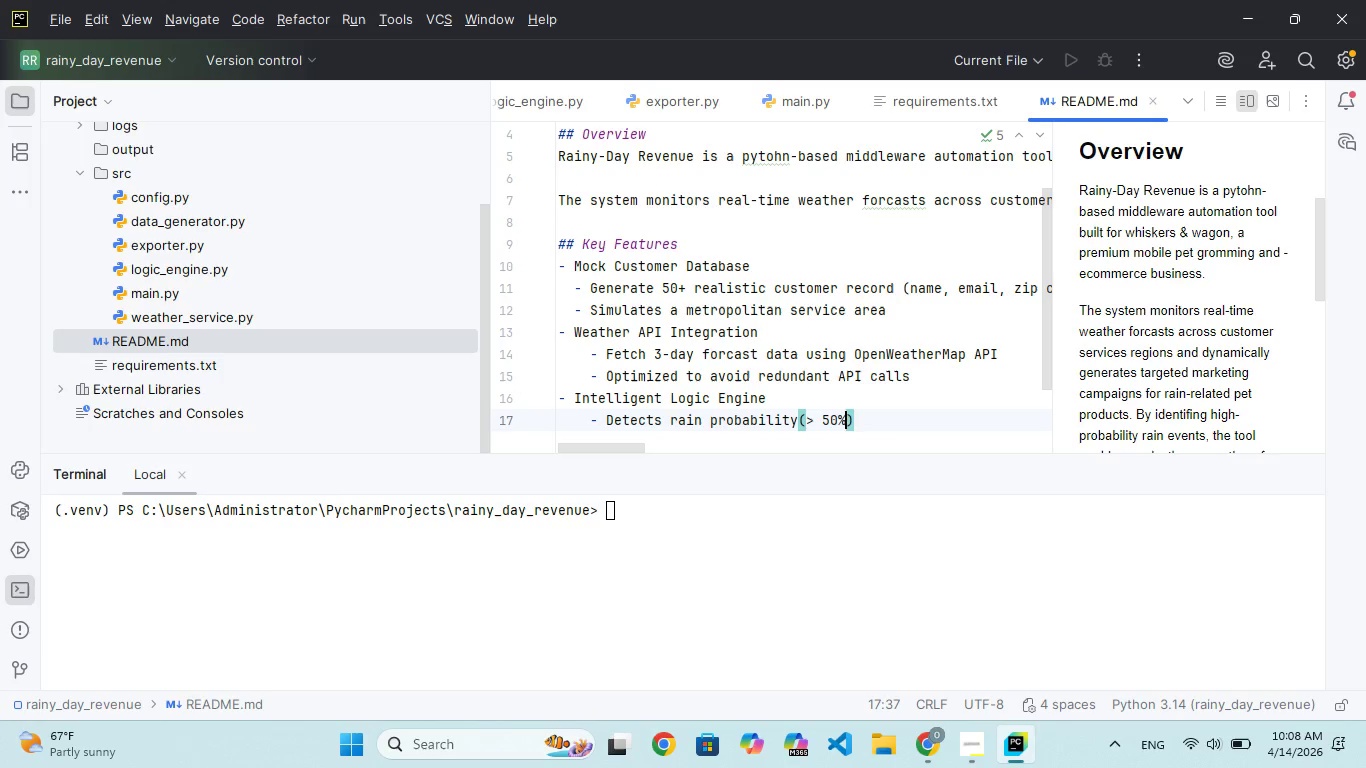 
key(ArrowRight)
 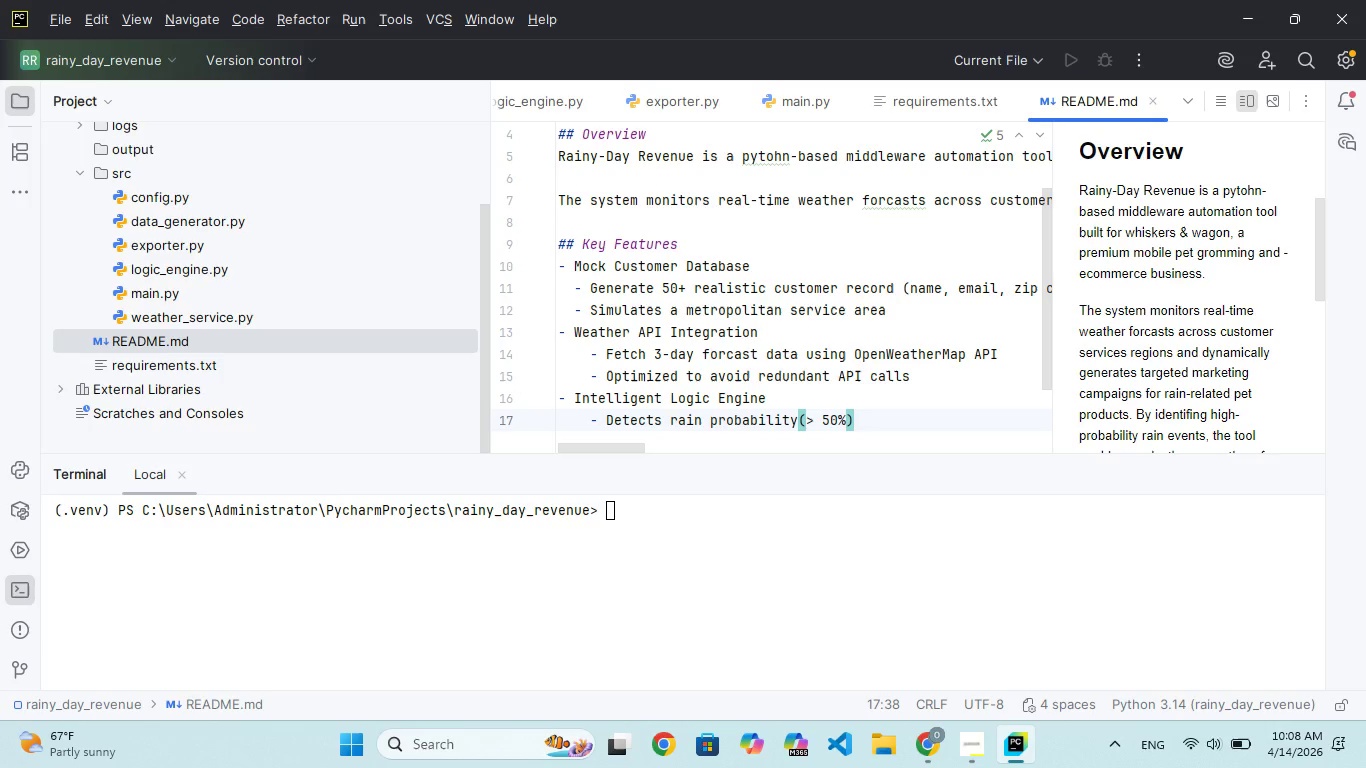 
type( ih)
 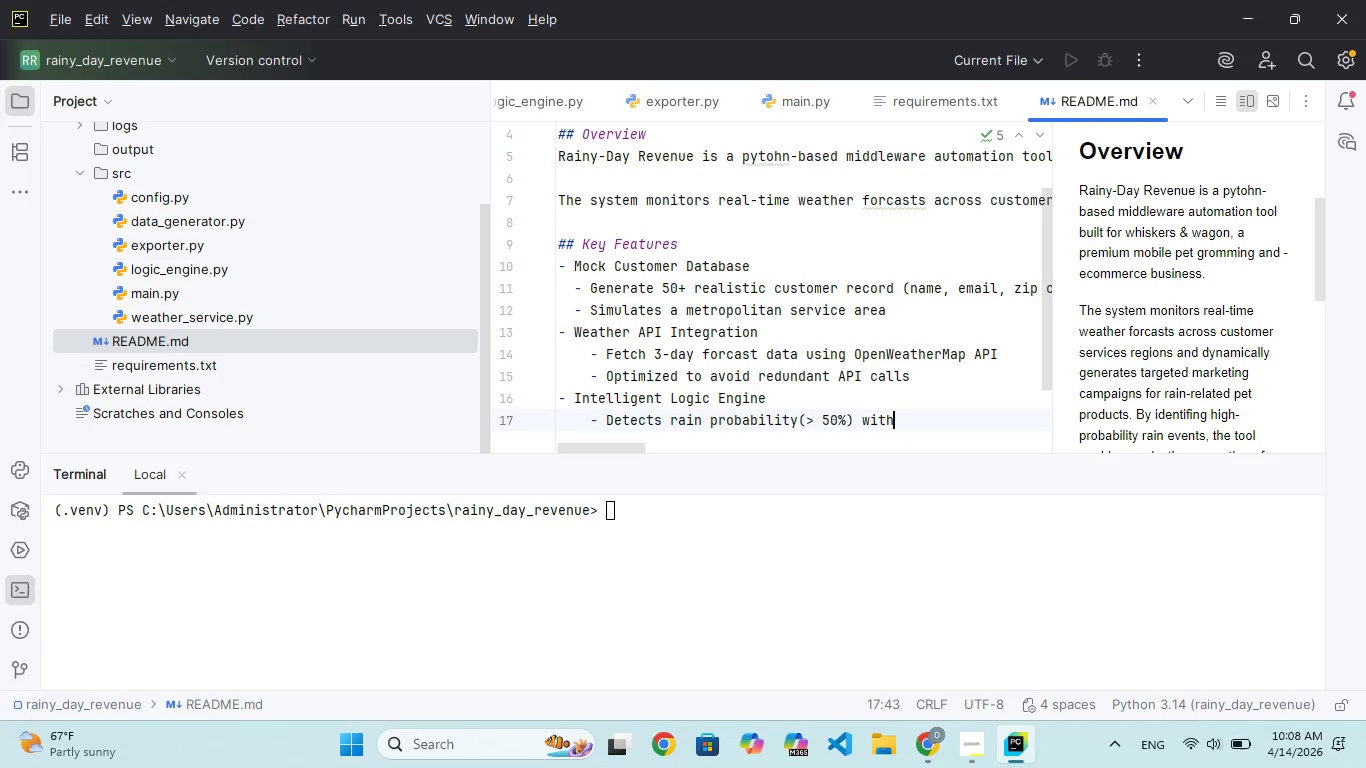 
hold_key(key=W, duration=0.41)
 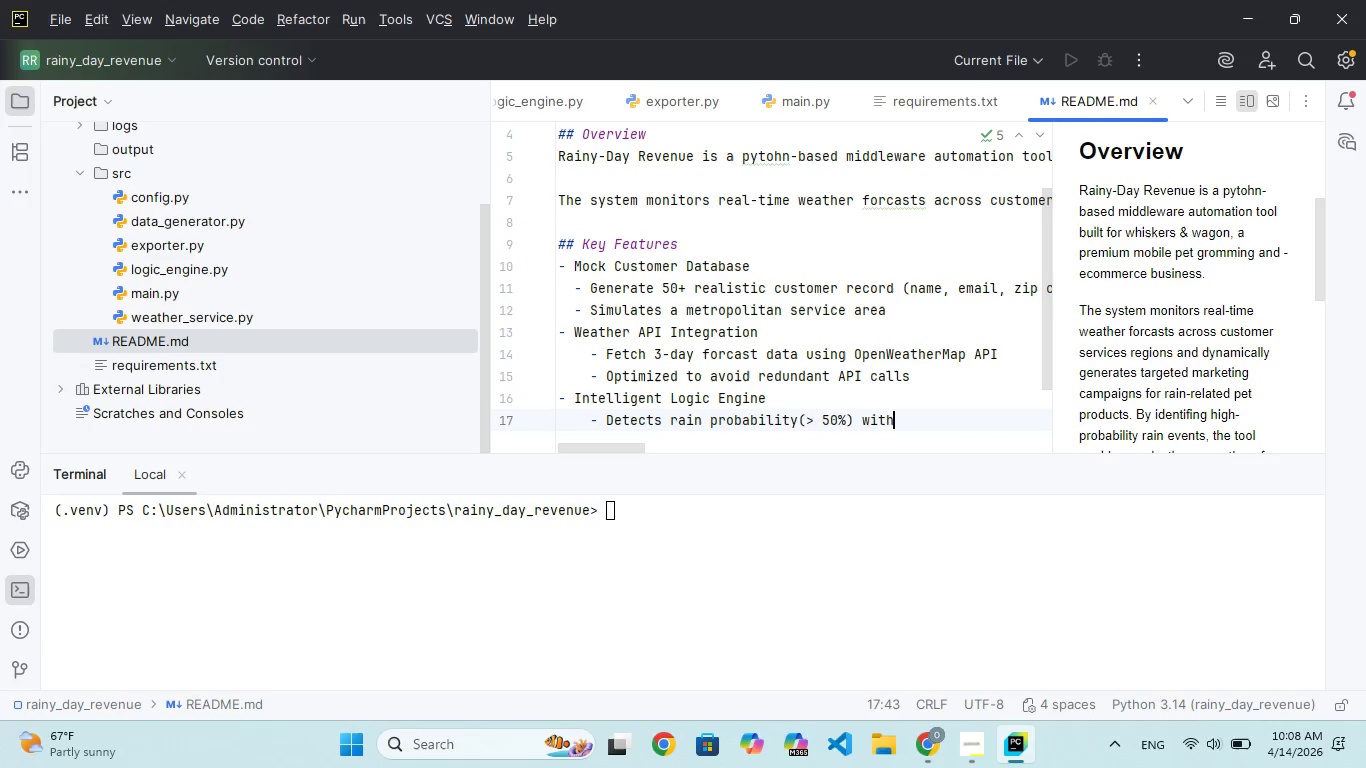 
hold_key(key=T, duration=0.31)
 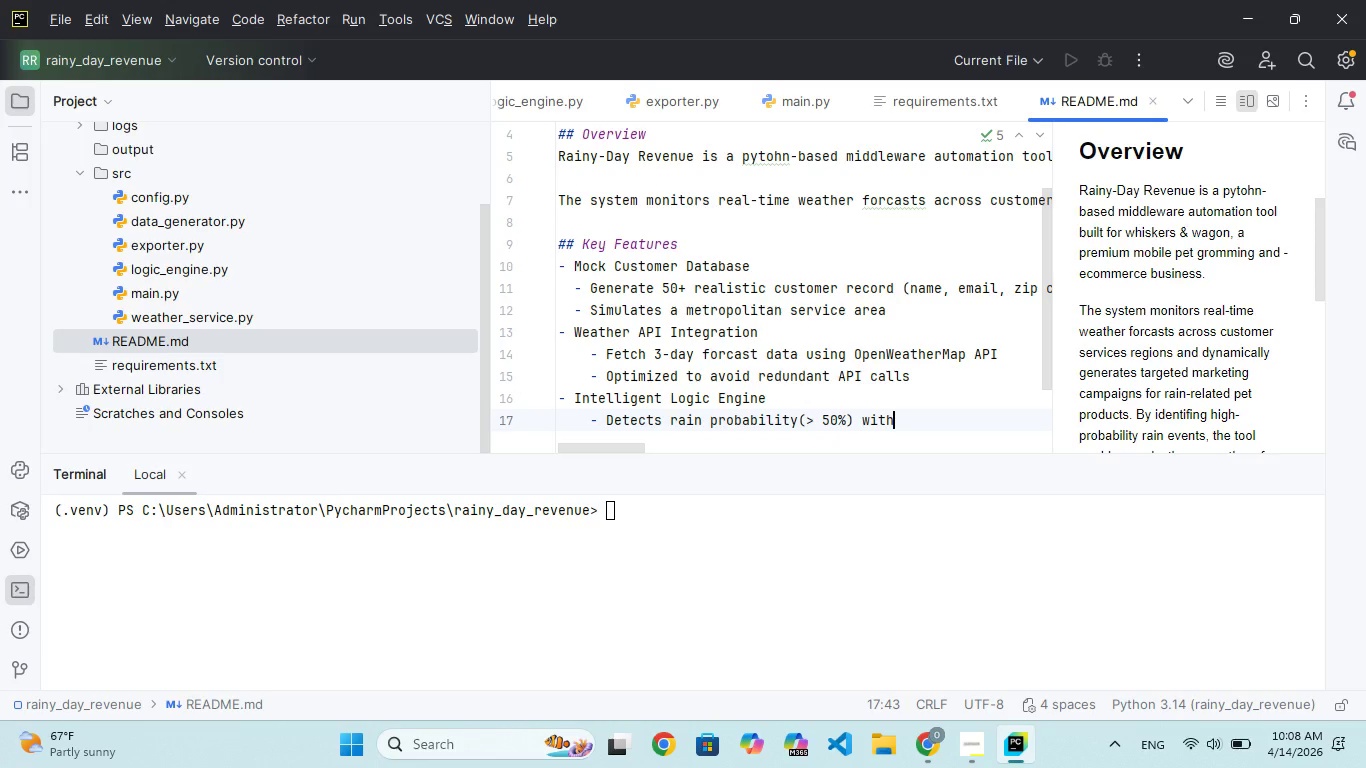 
type( a 8-hour window event)
 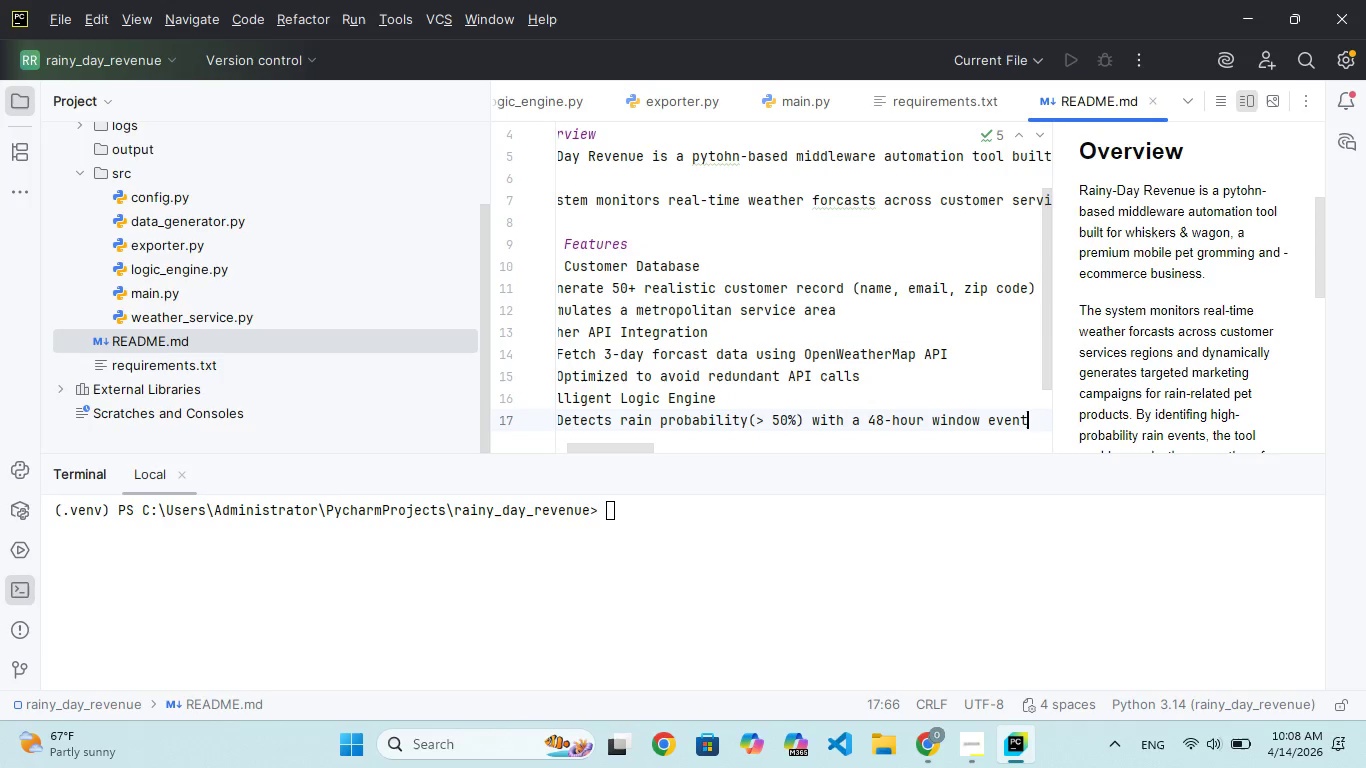 
hold_key(key=4, duration=0.36)
 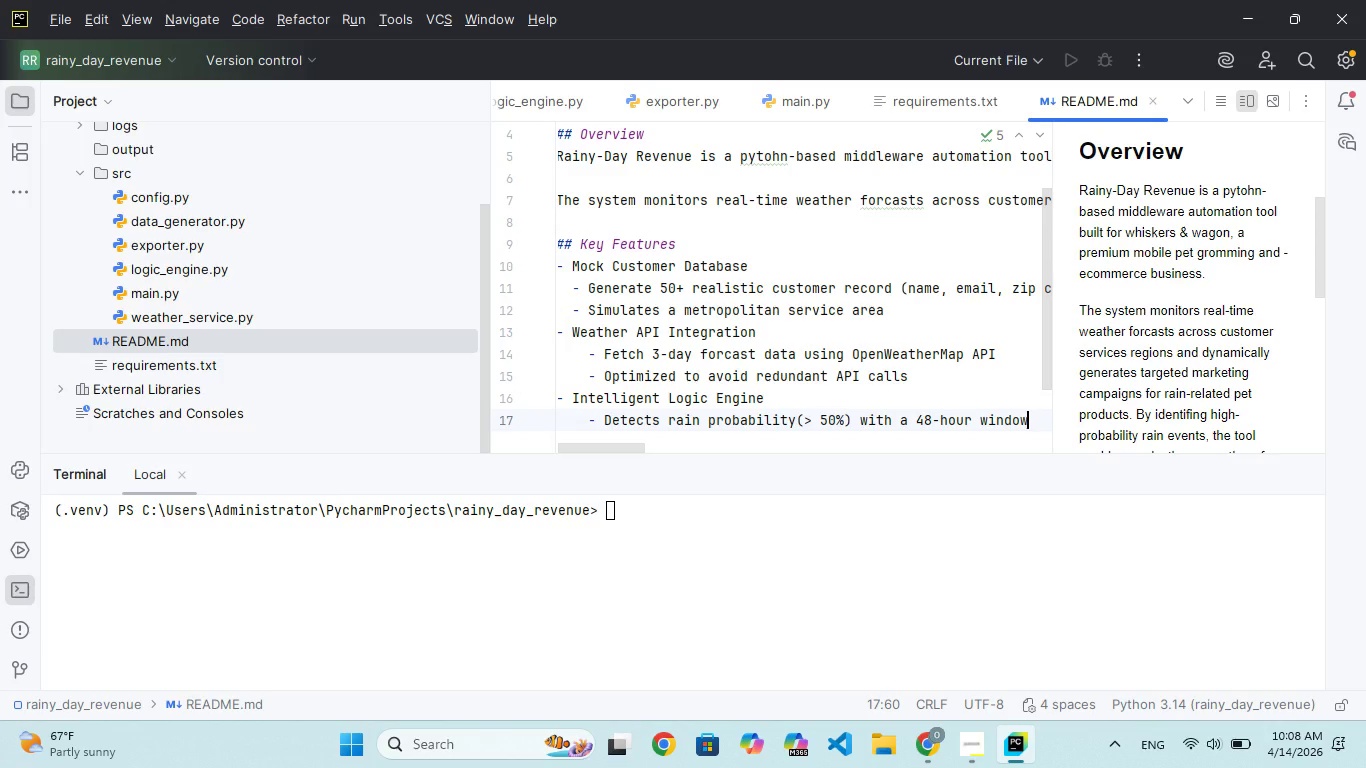 
key(Enter)
 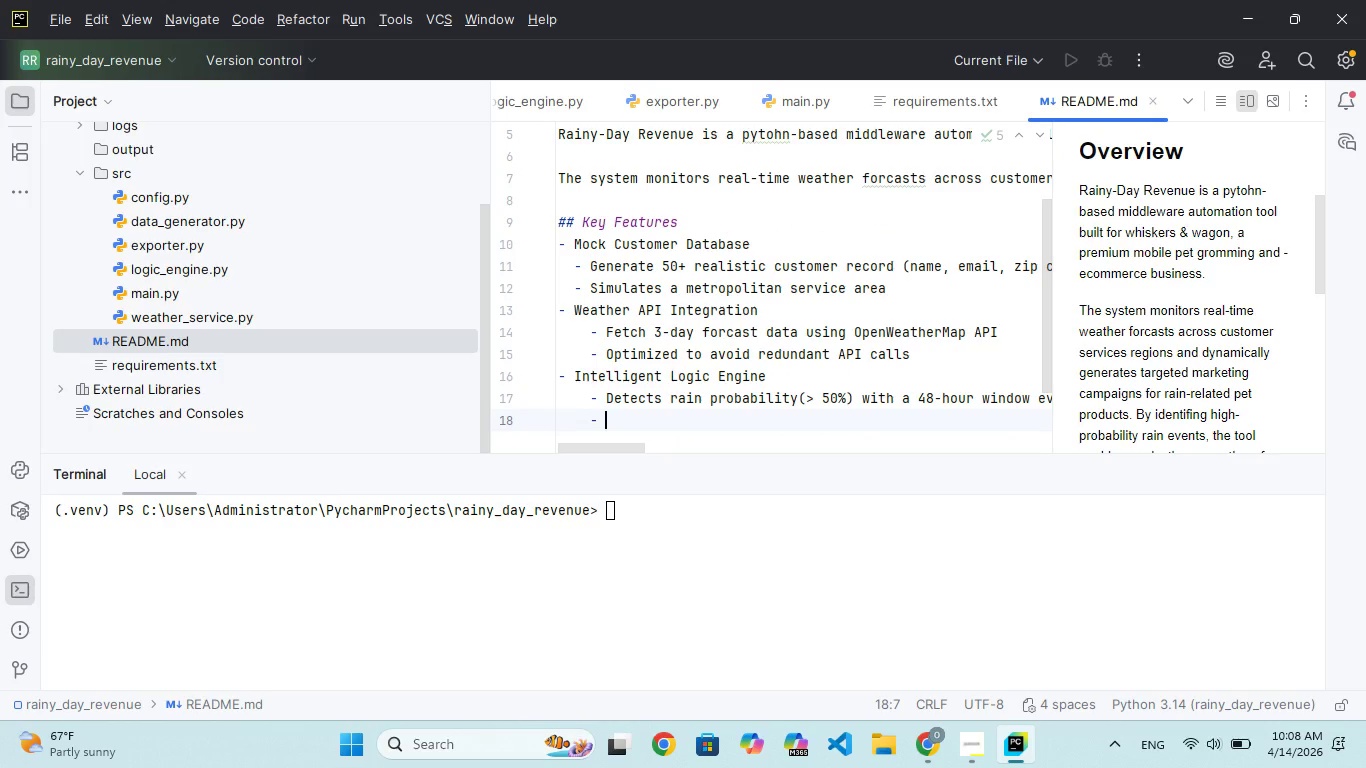 
key(Backspace)
type(  - Fli)
key(Backspace)
key(Backspace)
type(iltrs only)
 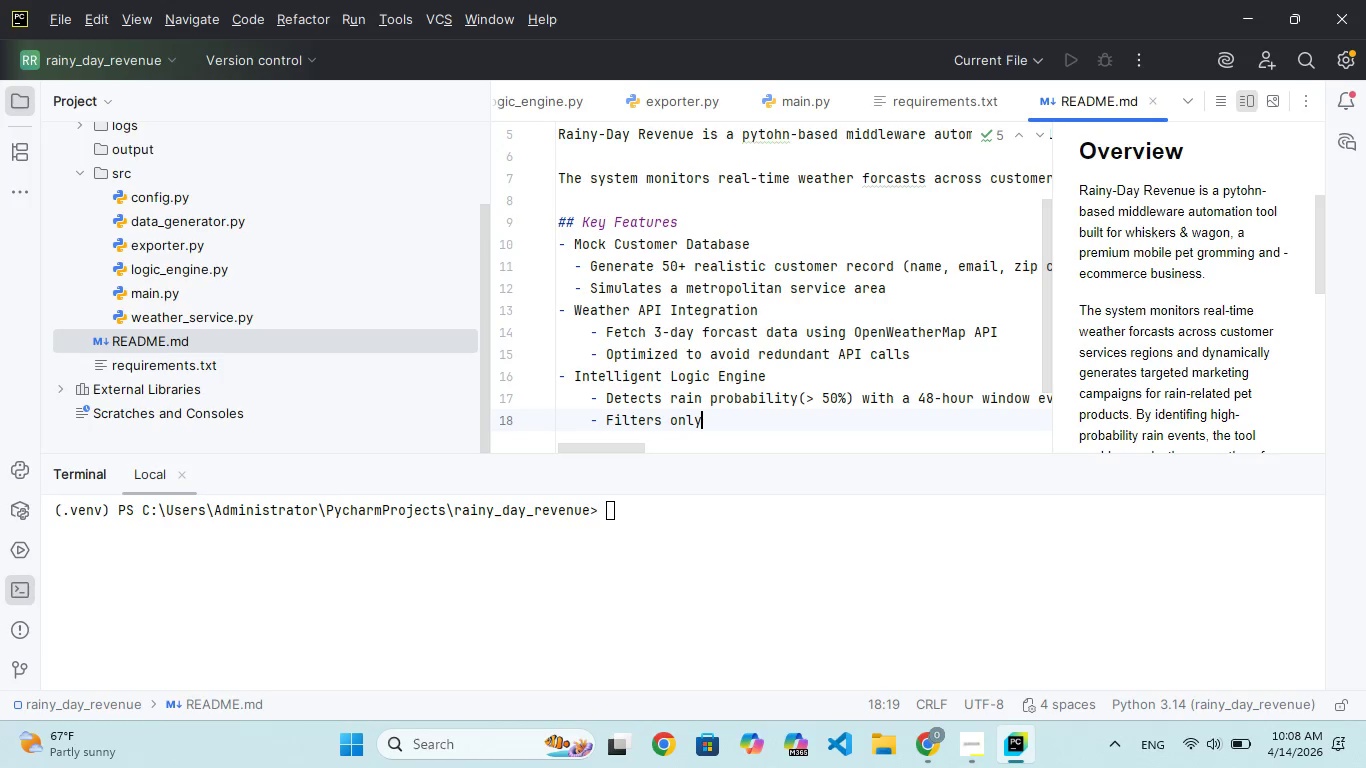 
hold_key(key=E, duration=0.33)
 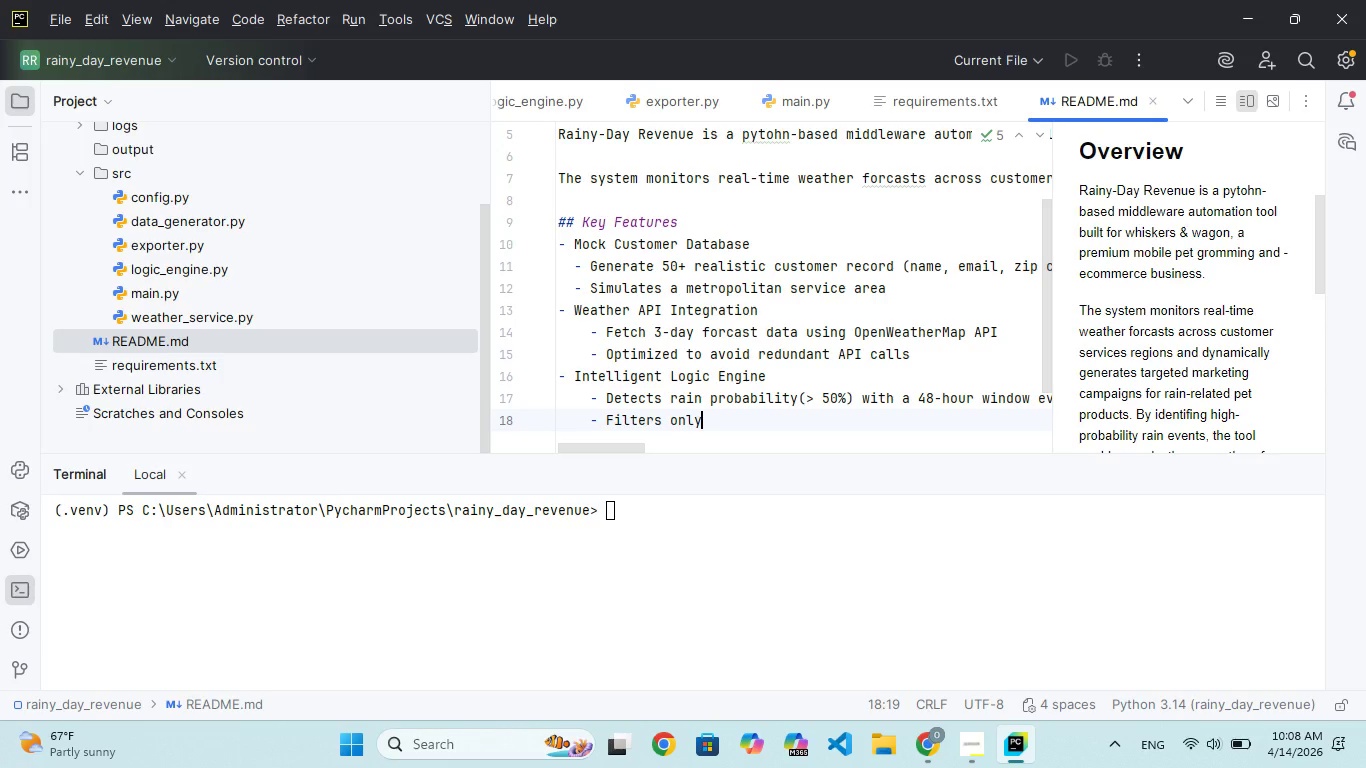 
type( actionable weathr events)
 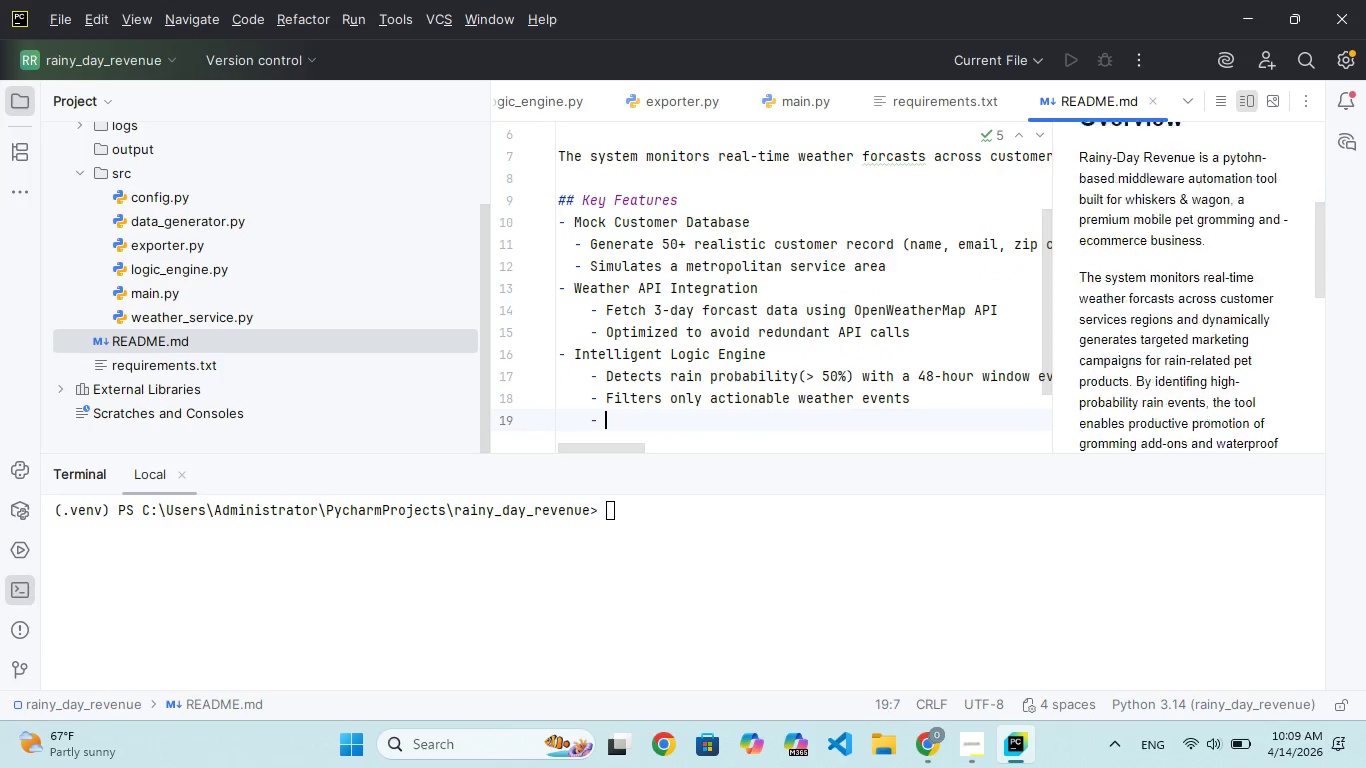 
key(Enter)
 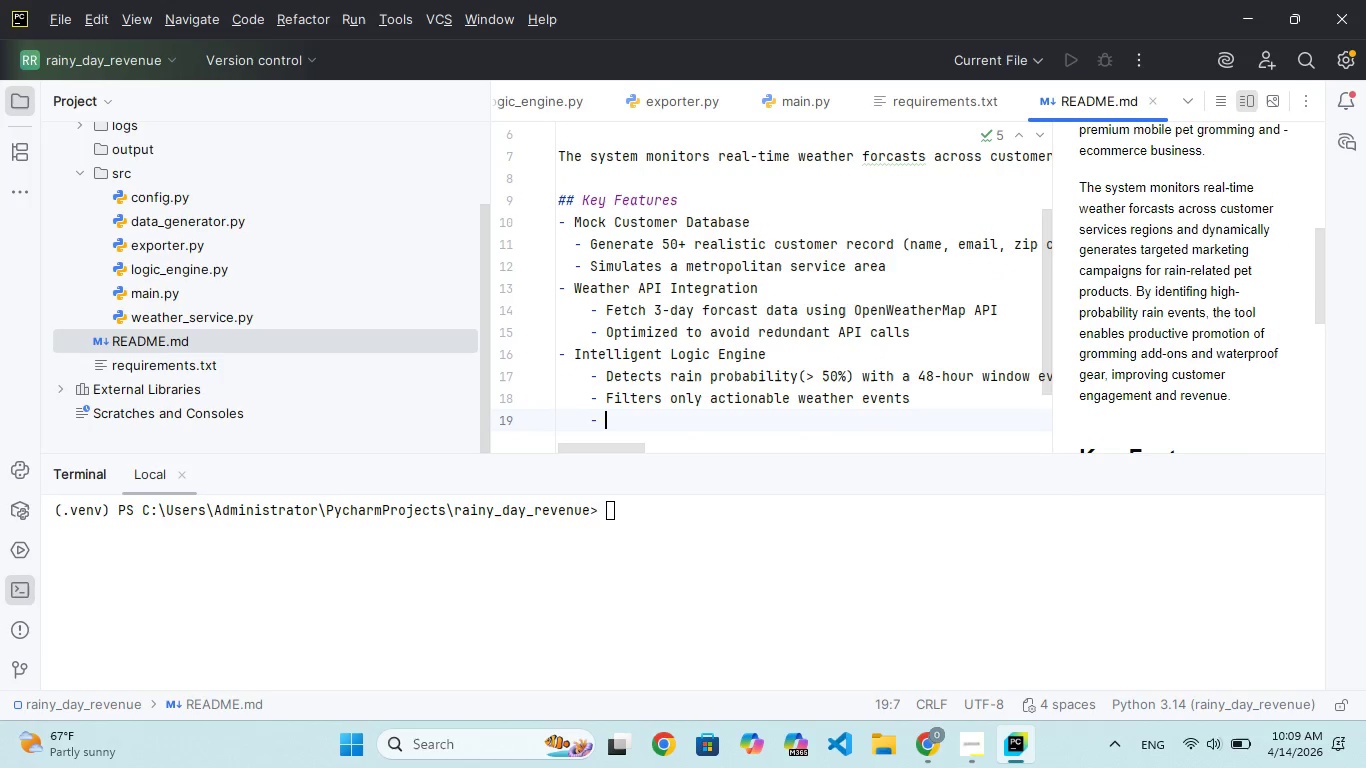 
key(Backspace)
key(Backspace)
type(- Dynamic Product Recommendation)
 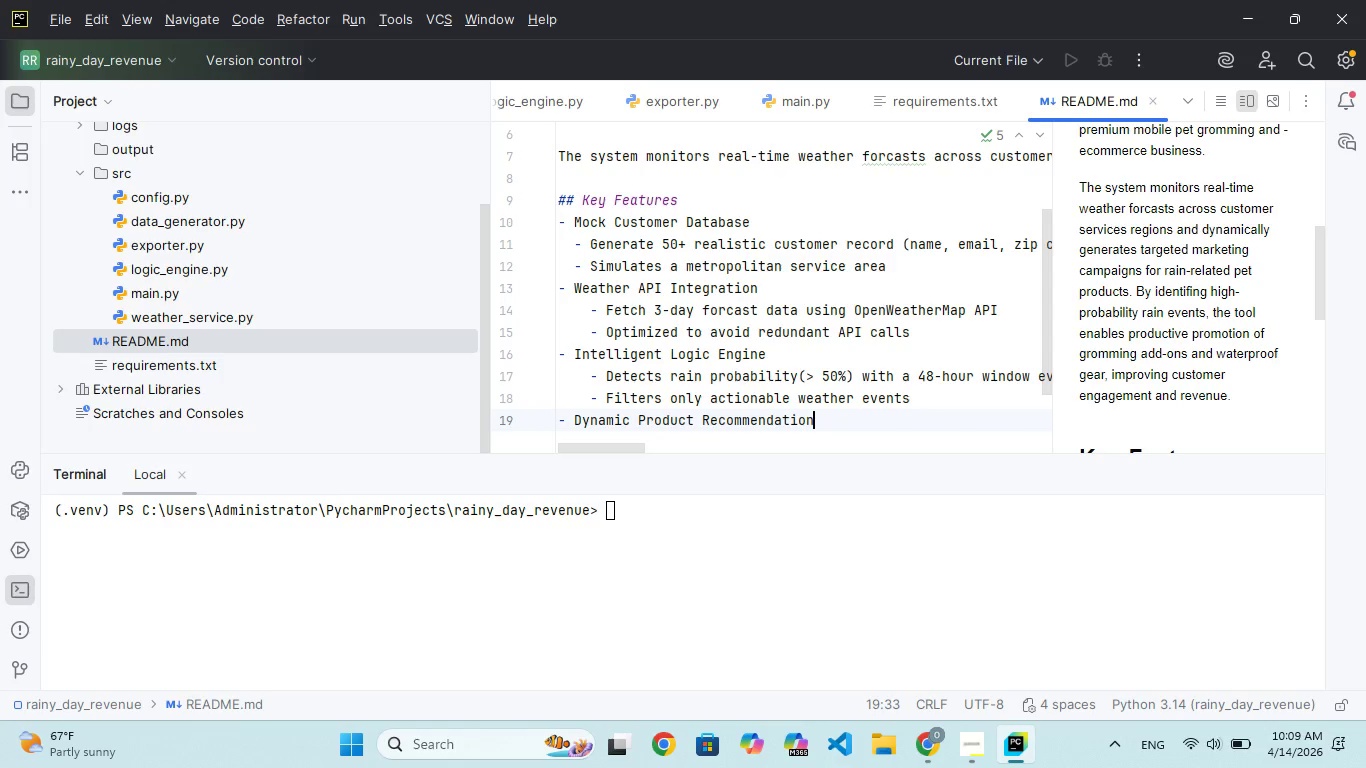 
key(Enter)
 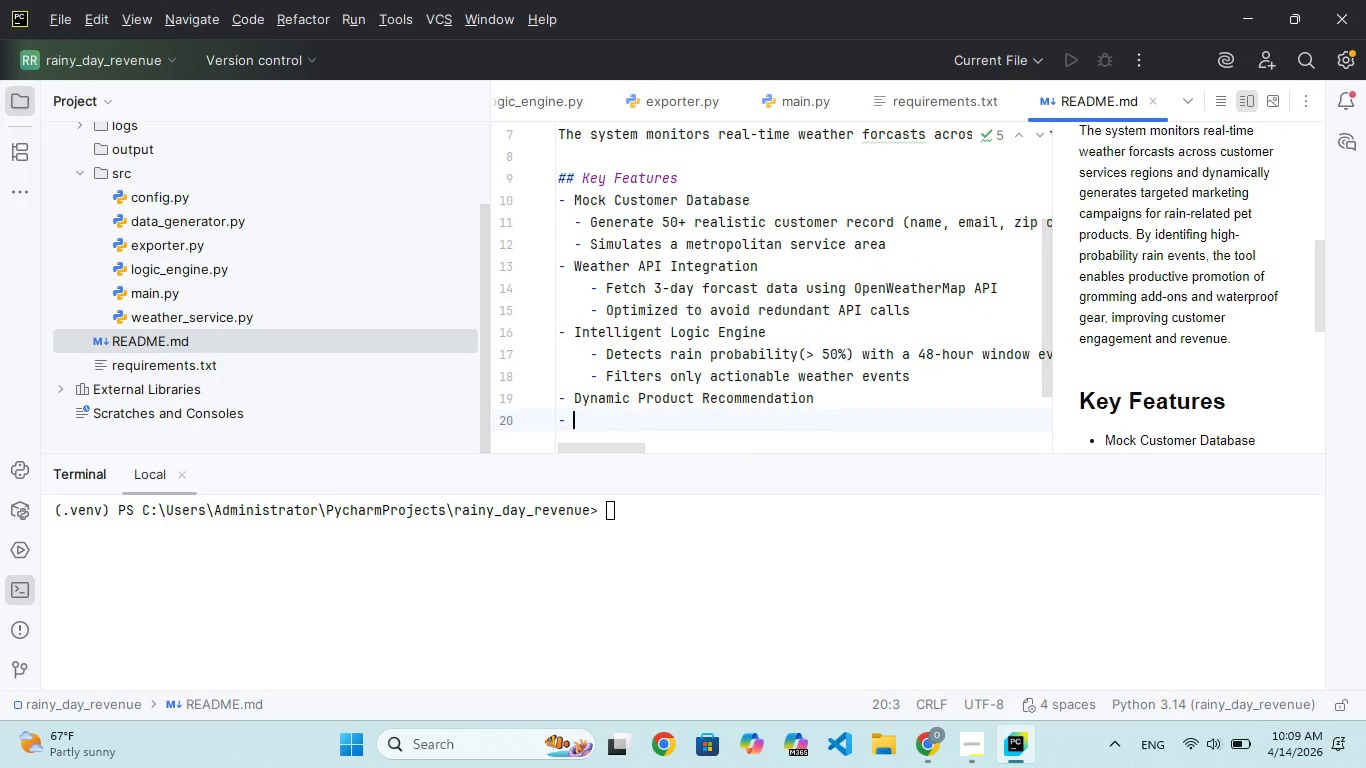 
key(Backspace)
type(    - Maps in intenity to specific products:)
 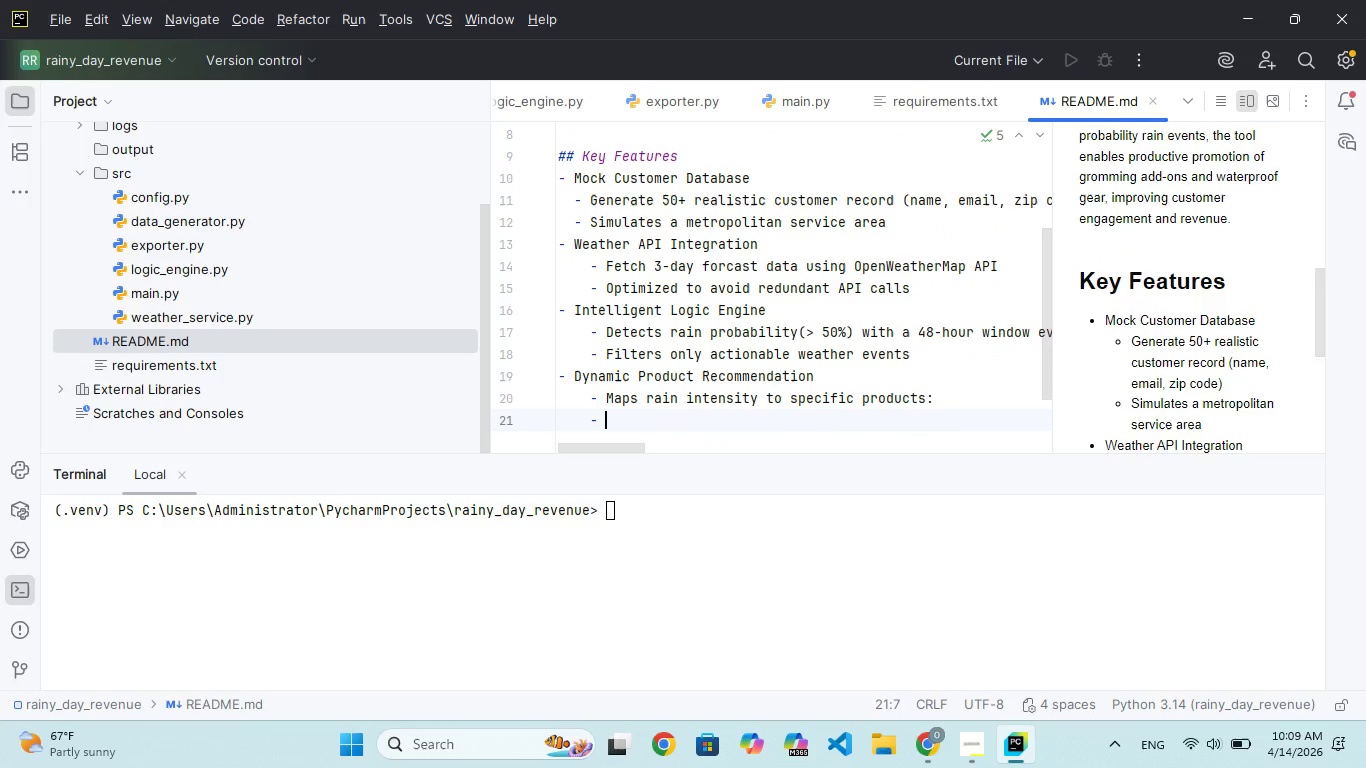 
 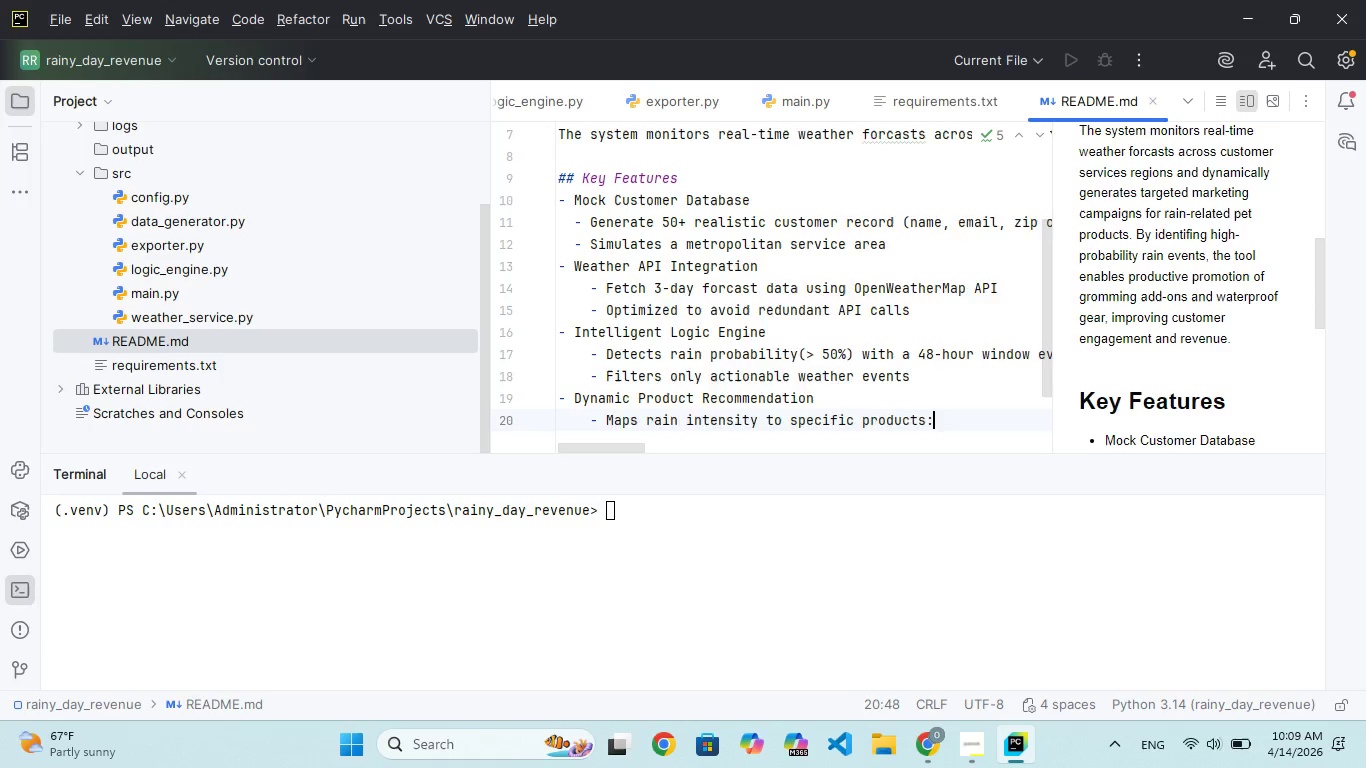 
key(Enter)
 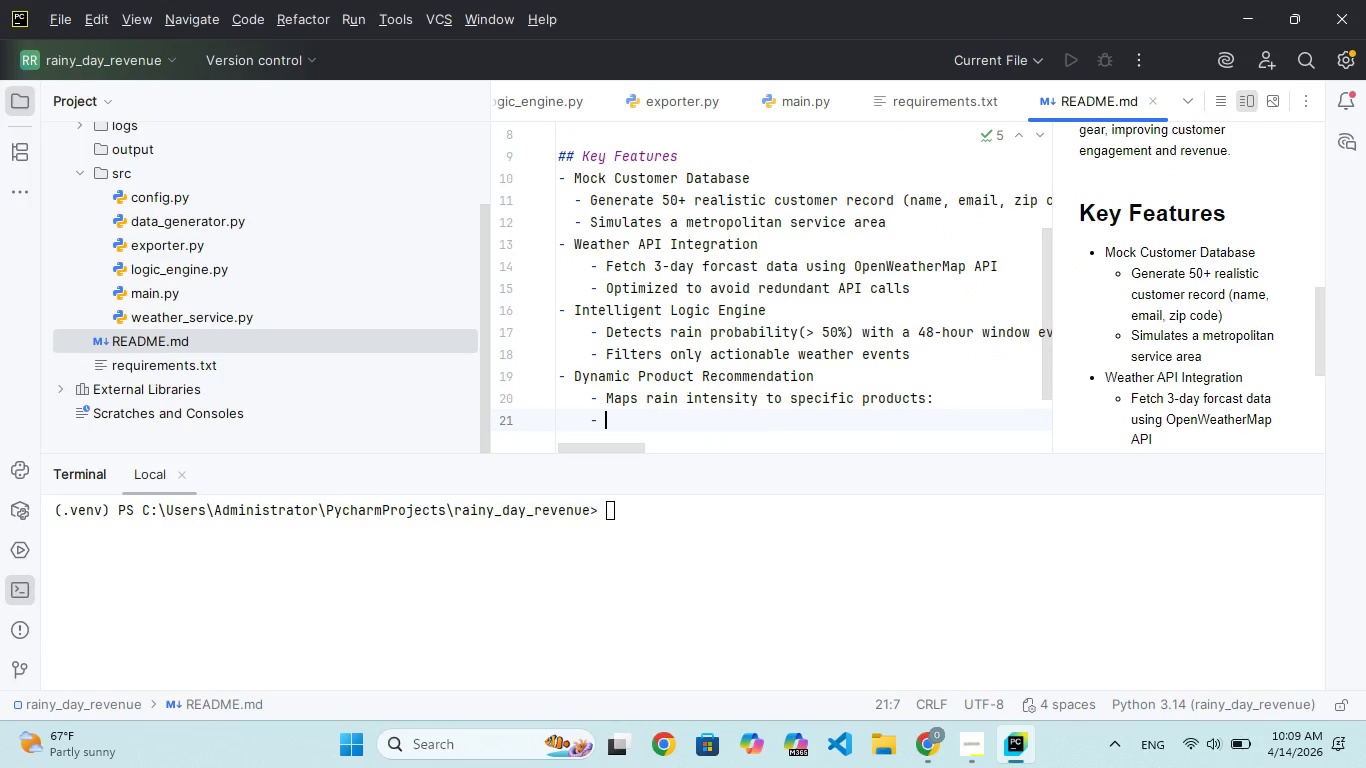 
key(Backspace)
type(       - Light Rin - wARPROO bOOTIES)
 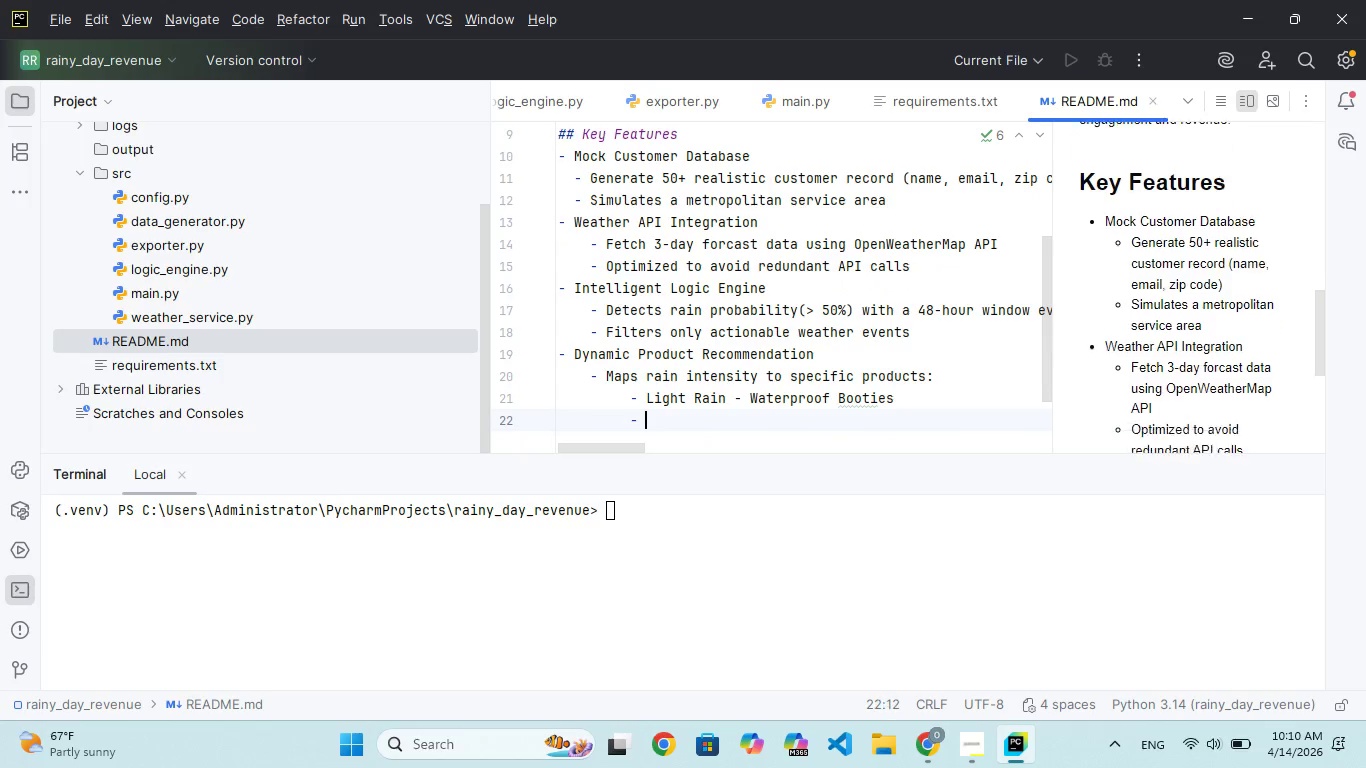 
hold_key(key=CapsLock, duration=0.34)
 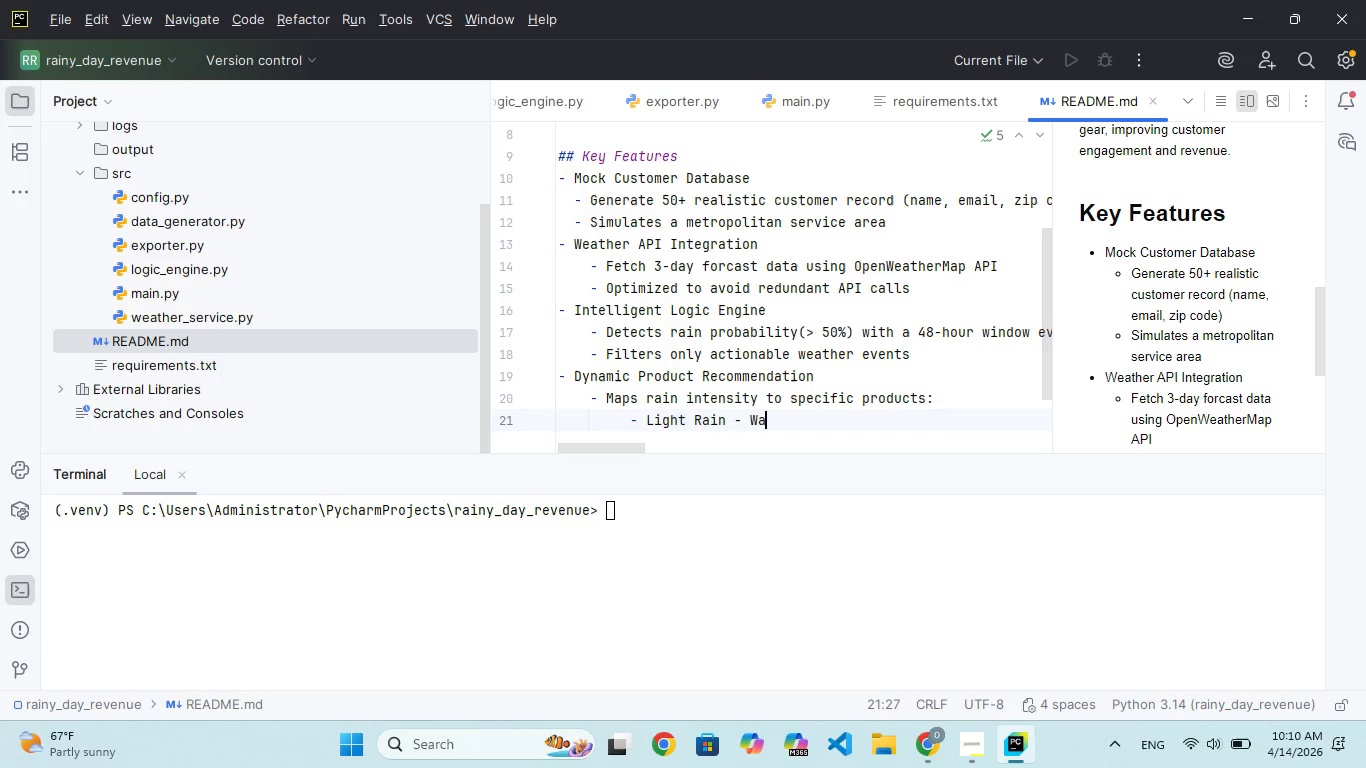 
hold_key(key=F, duration=0.33)
 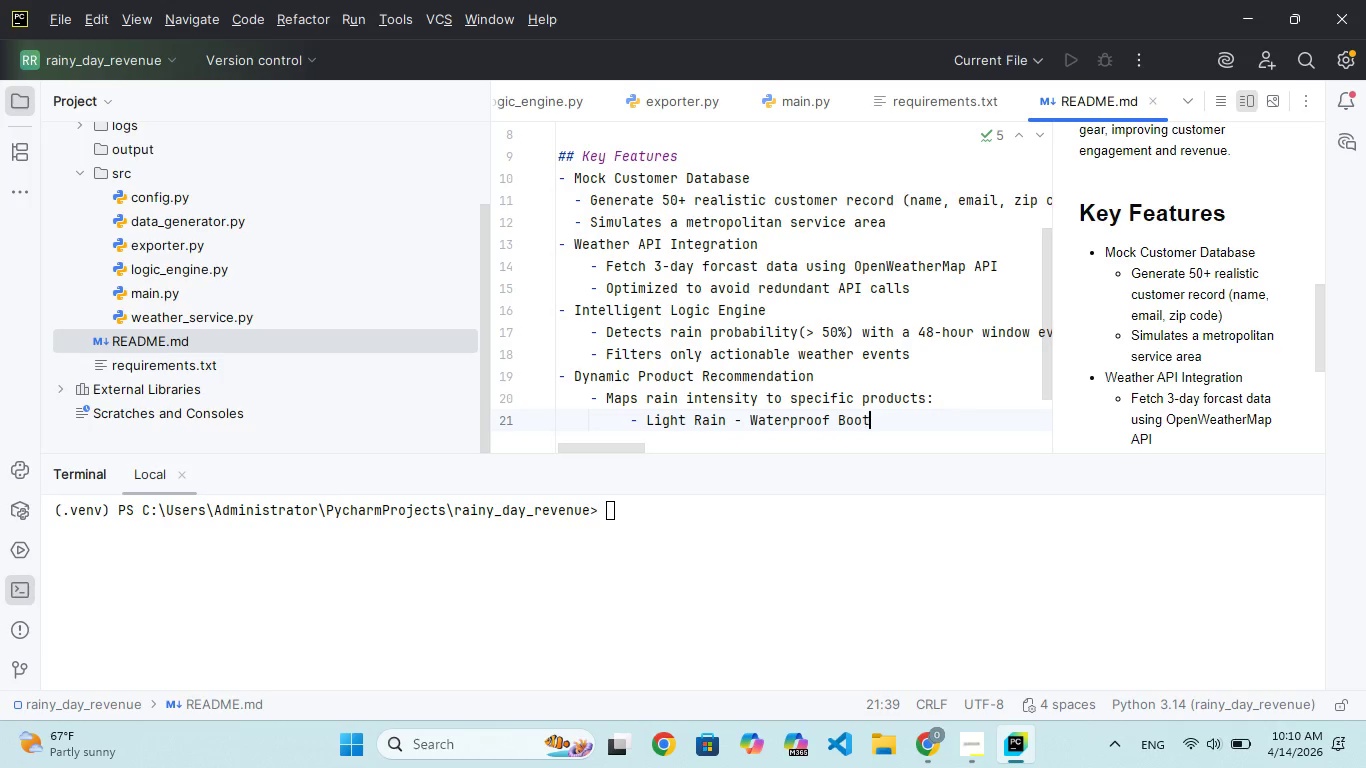 
key(Enter)
 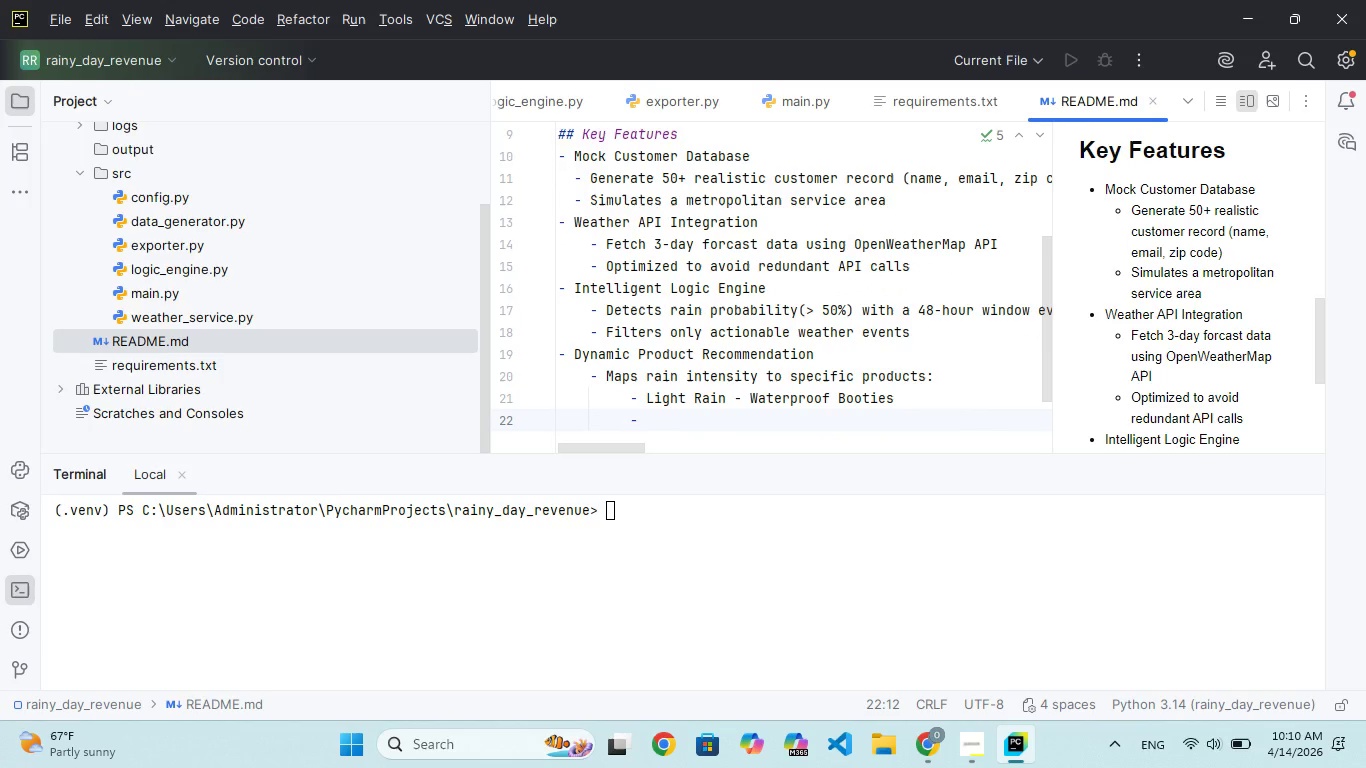 
type(Moderate Rin - Rincot)
 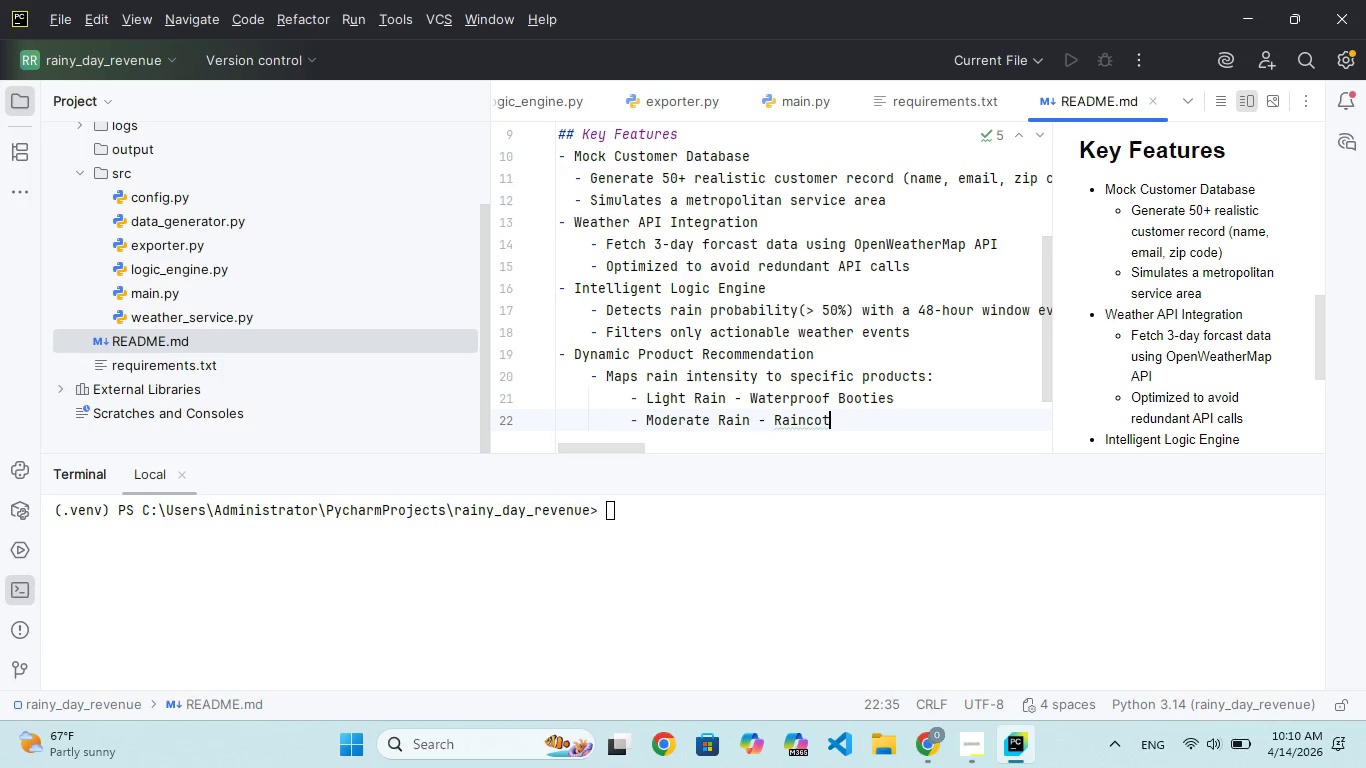 
key(Enter)
 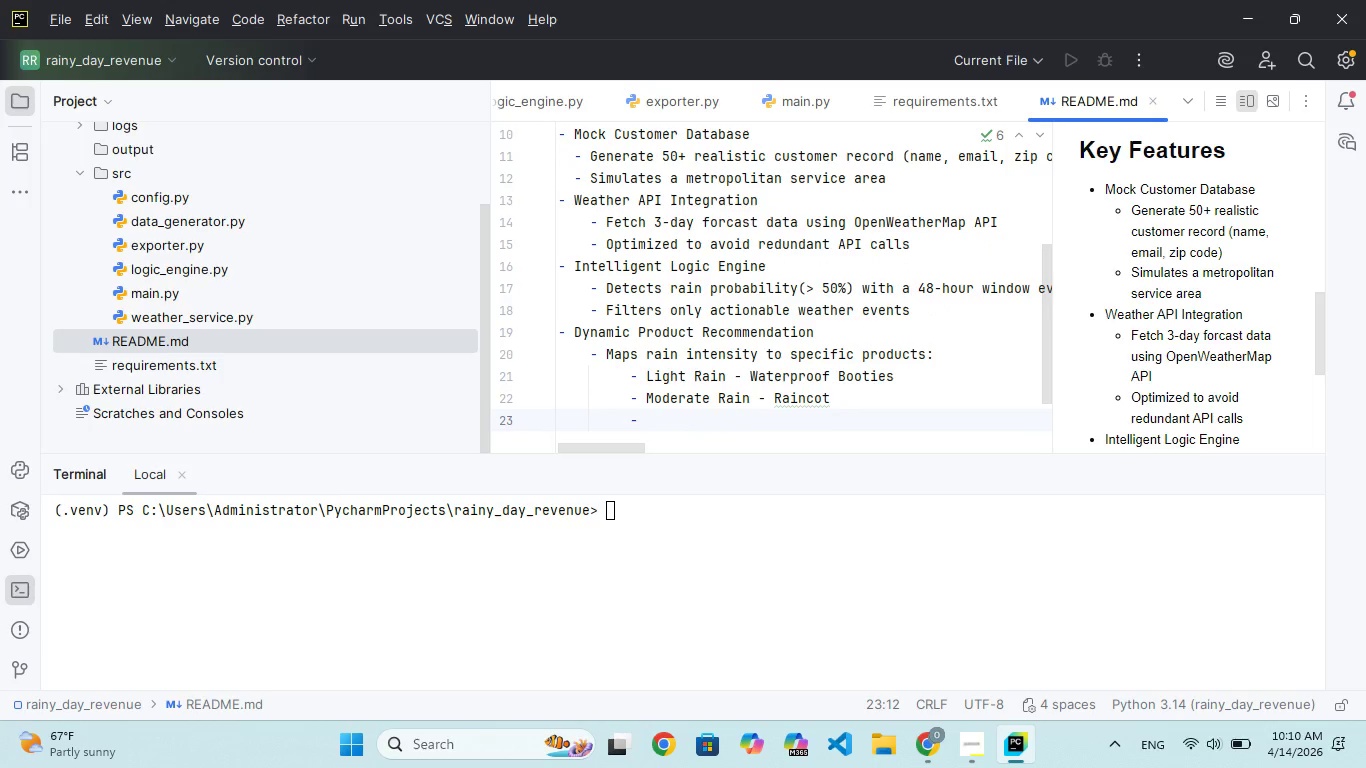 
type(Heavy Rn - Full Body Slicker)
 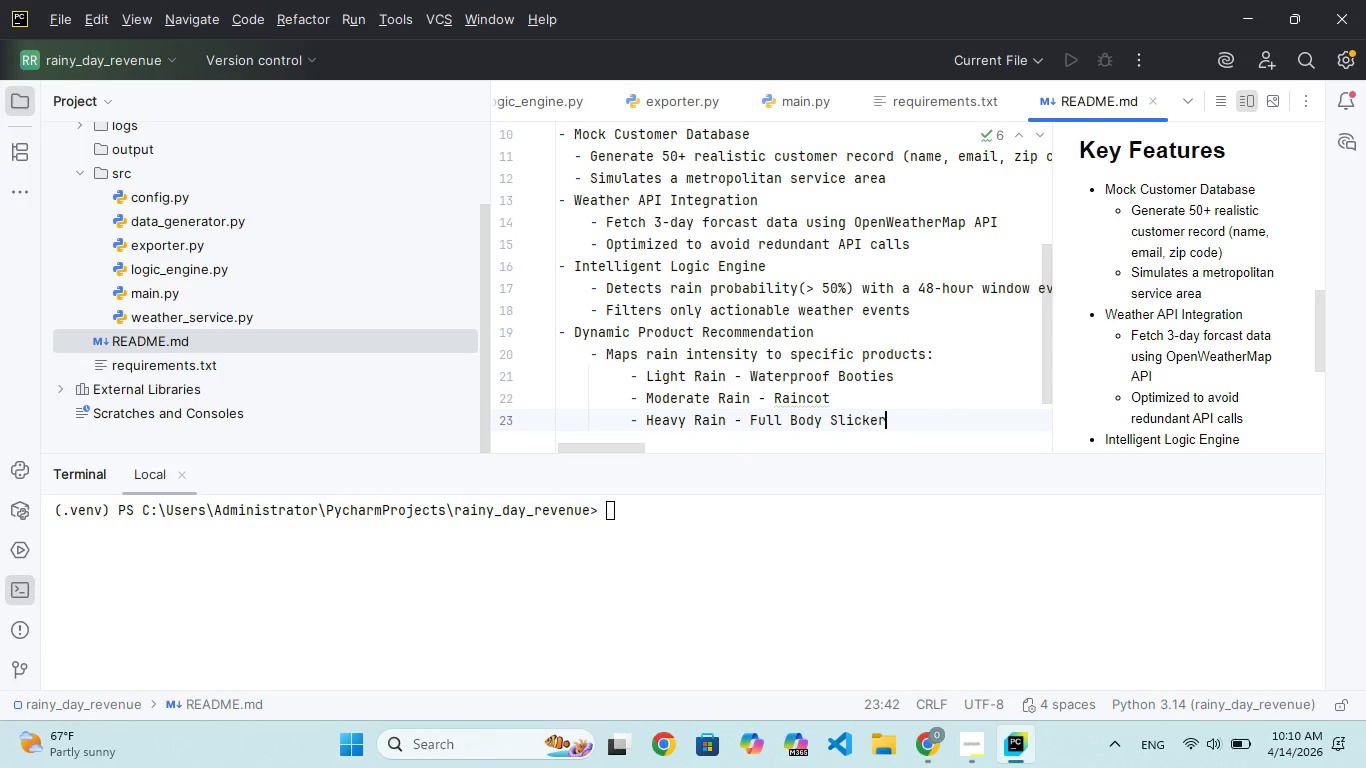 
key(Enter)
 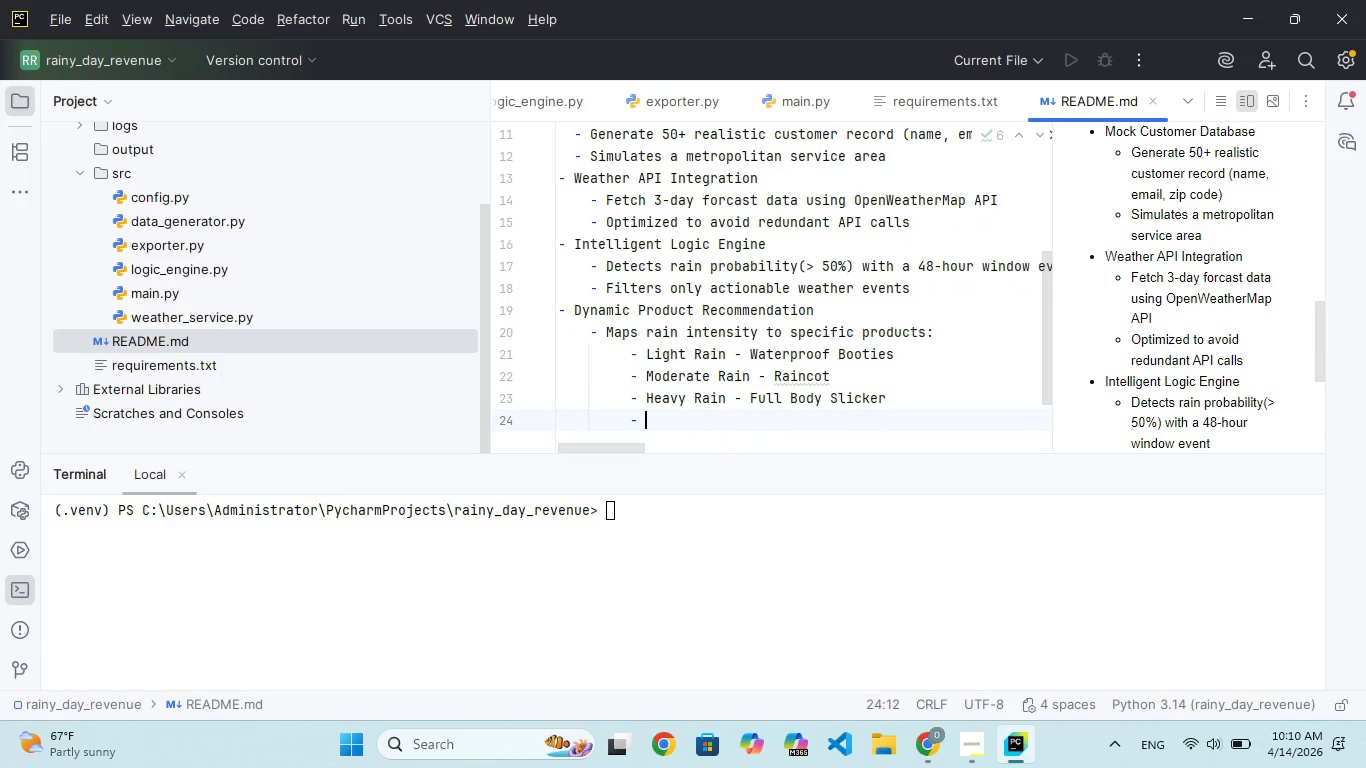 
key(Backspace)
key(Backspace)
key(Backspace)
type(- Robut)
 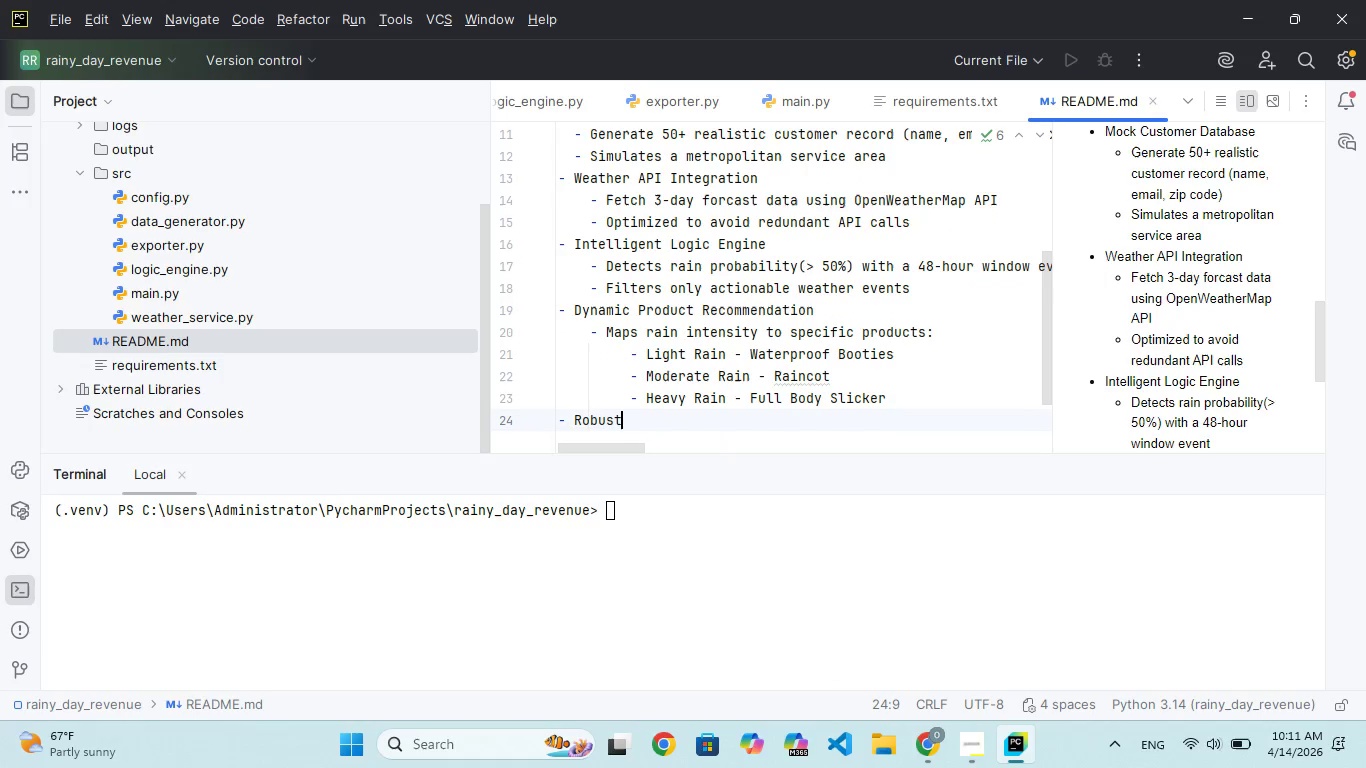 
hold_key(key=S, duration=0.31)
 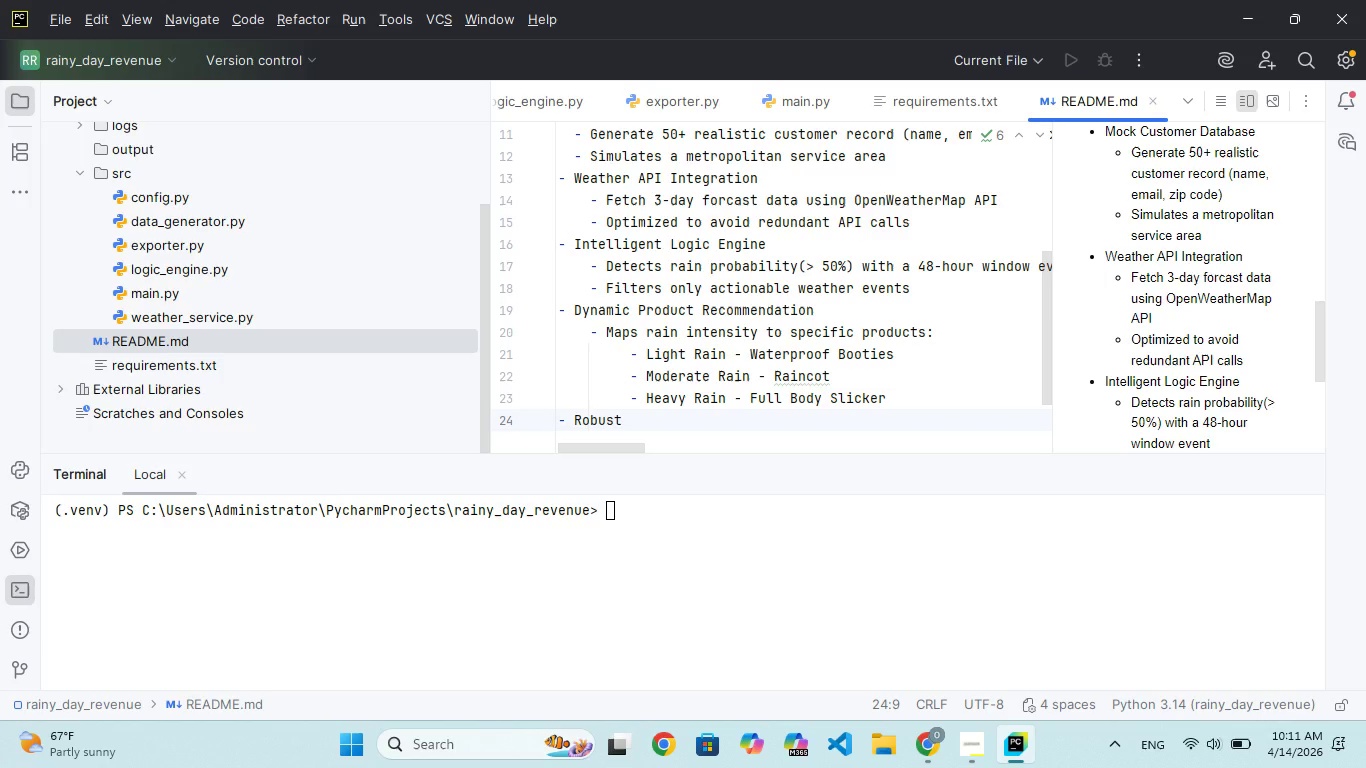 
type( Eroor)
key(Backspace)
key(Backspace)
key(Backspace)
type(or Handling)
 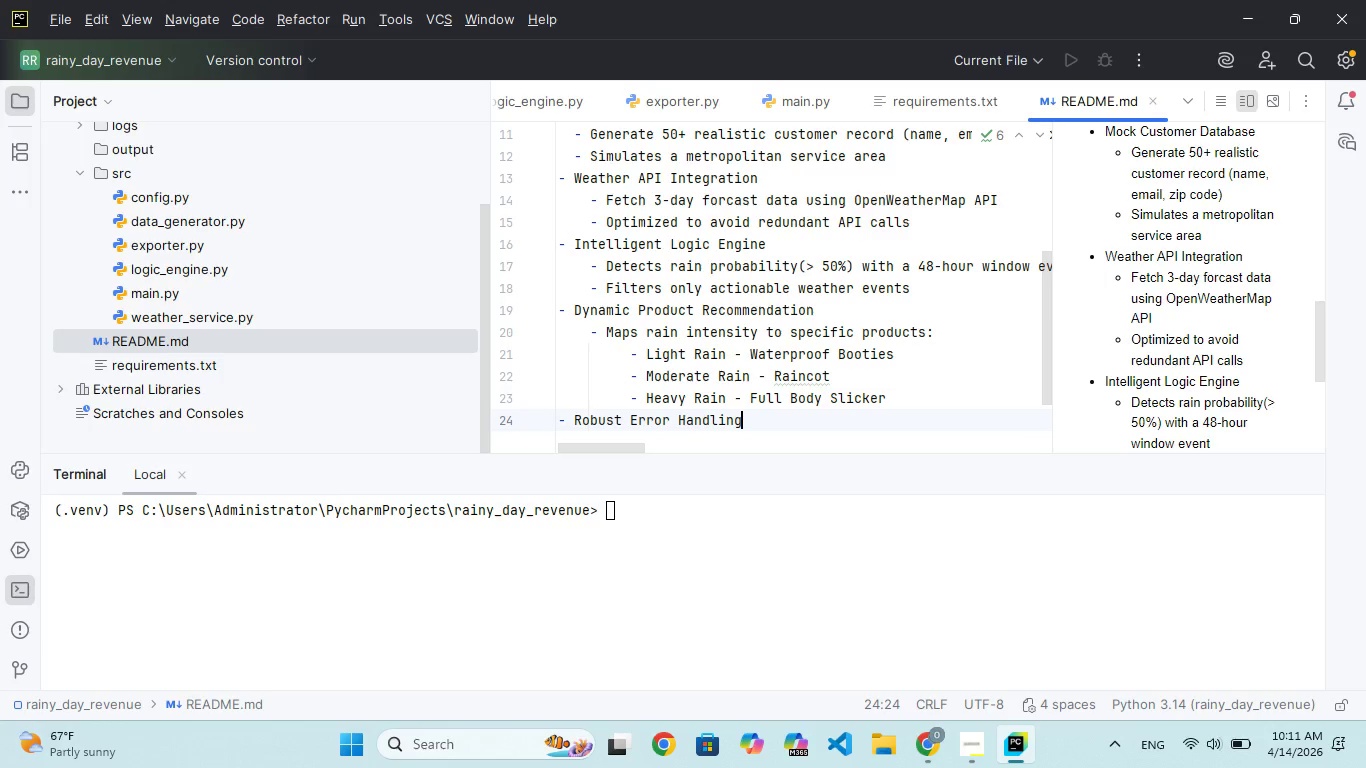 
key(Enter)
 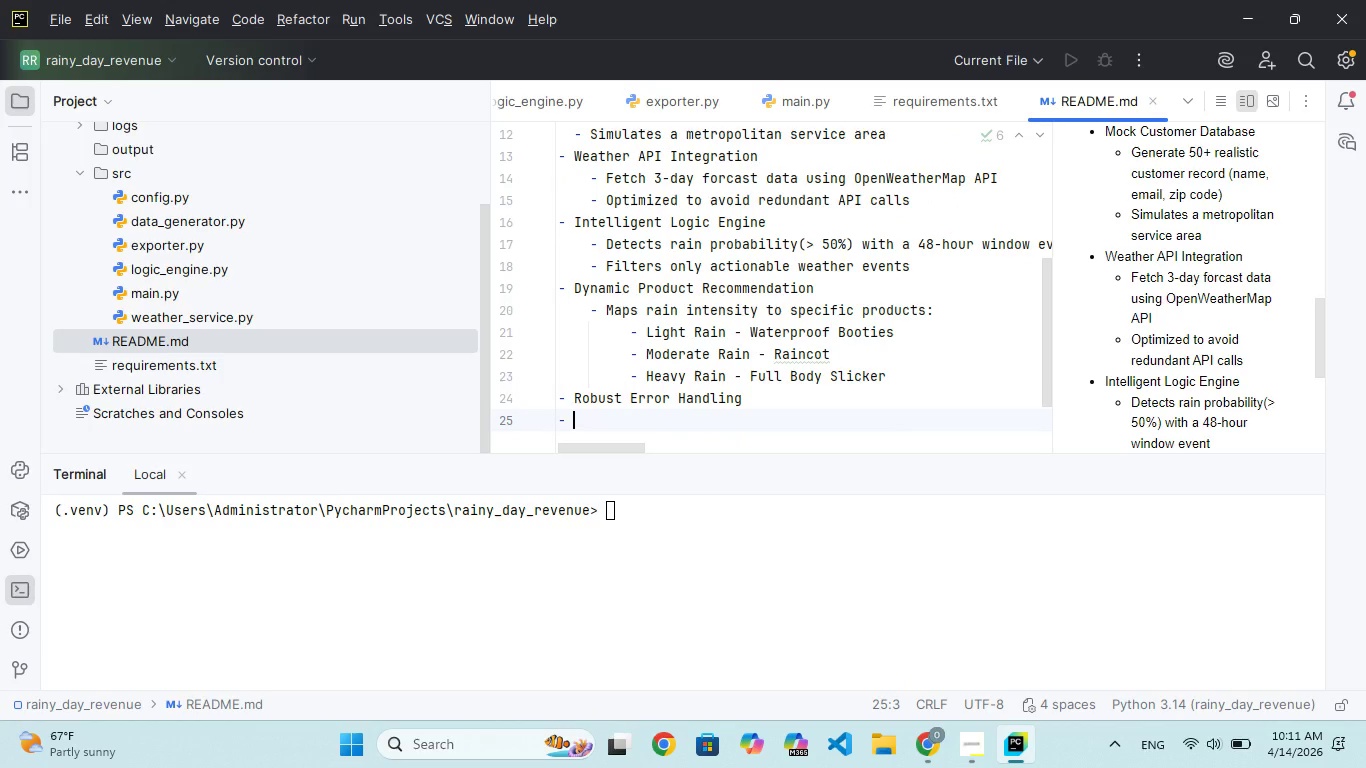 
type(  )
key(Backspace)
key(Backspace)
key(Backspace)
type(     - Handles API timep)
key(Backspace)
type(uts, invalid ZIO)
key(Backspace)
type(P codes, d netork failur)
key(Backspace)
type(r)
 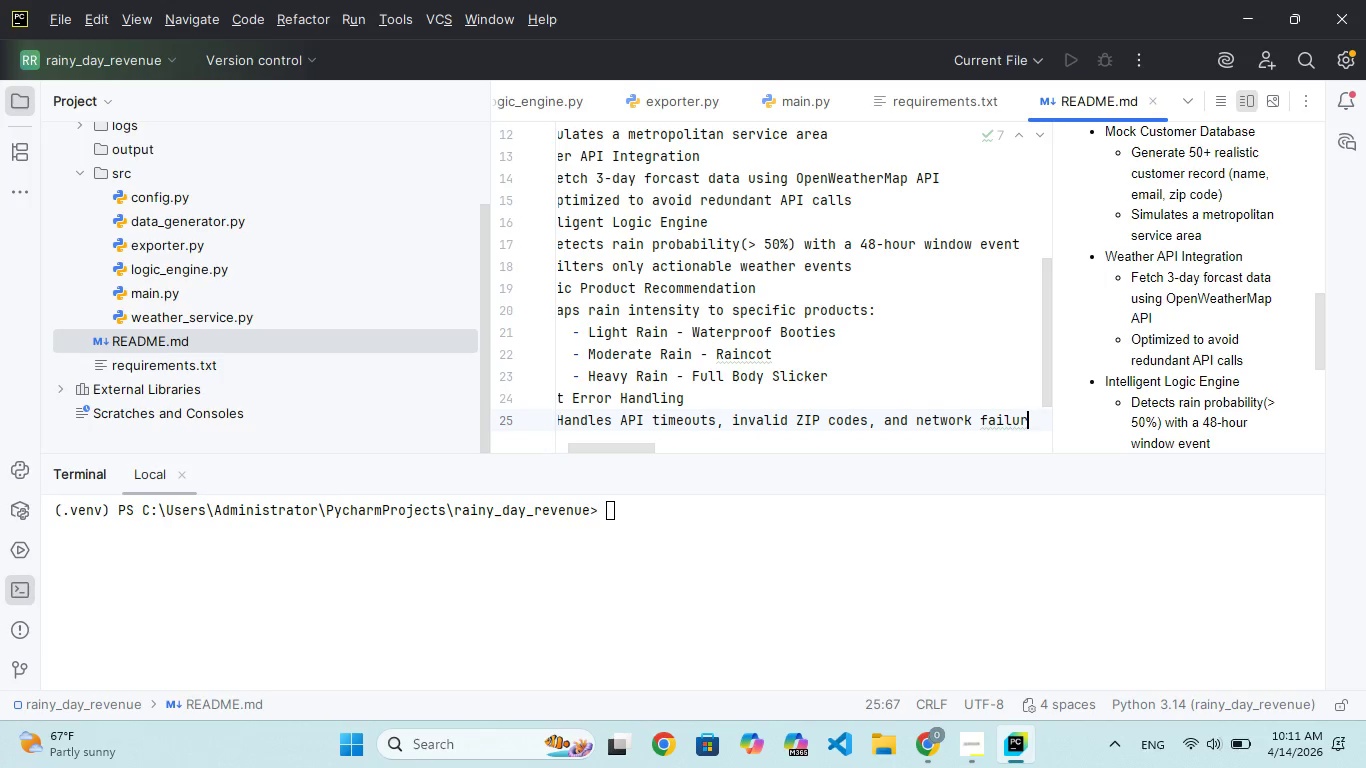 
hold_key(key=W, duration=0.38)
 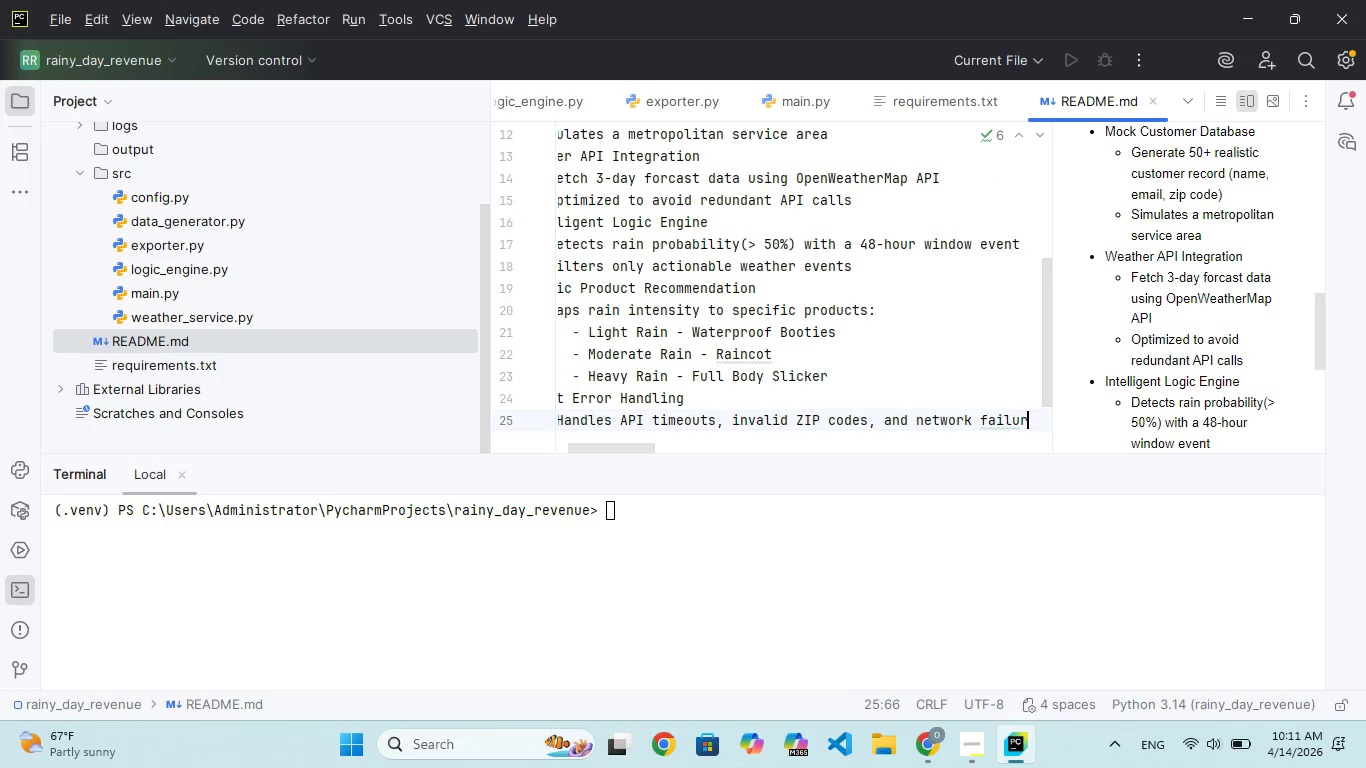 
type(es)
 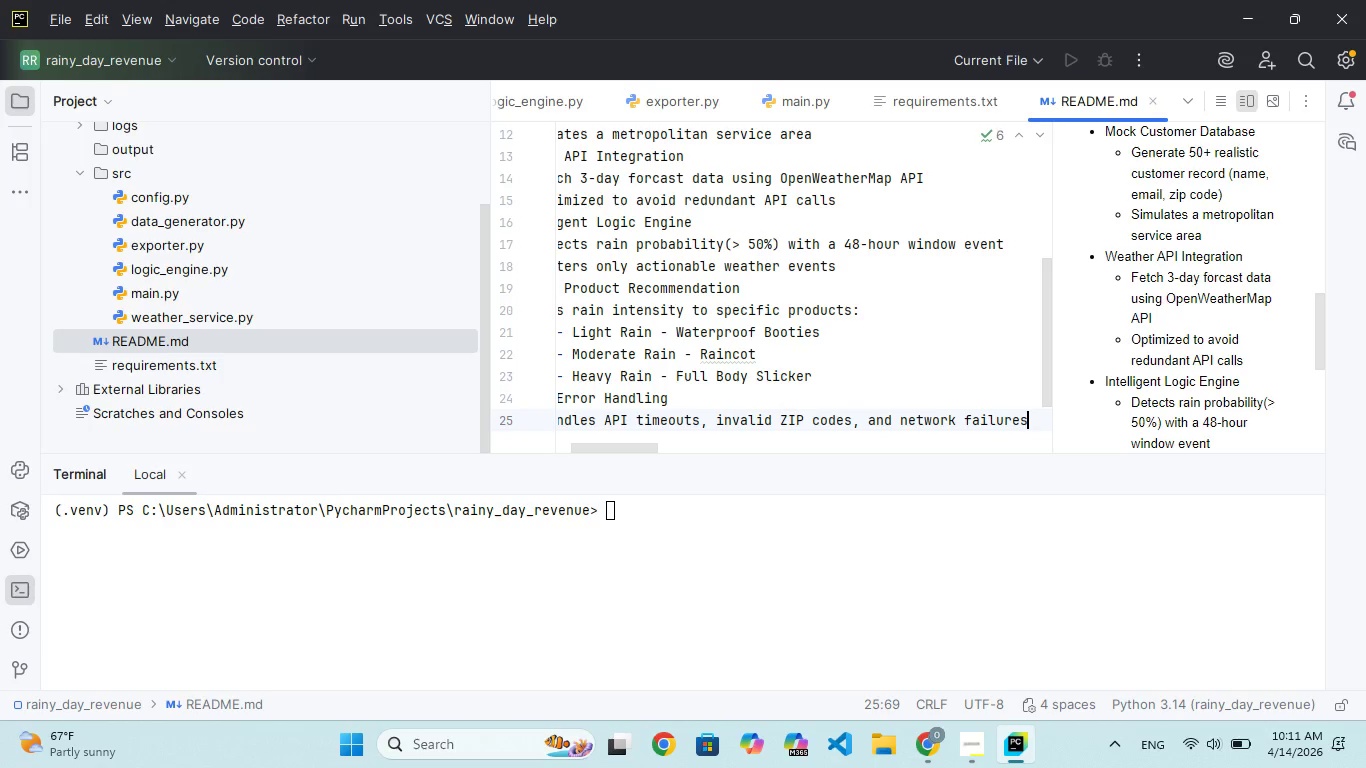 
key(Enter)
 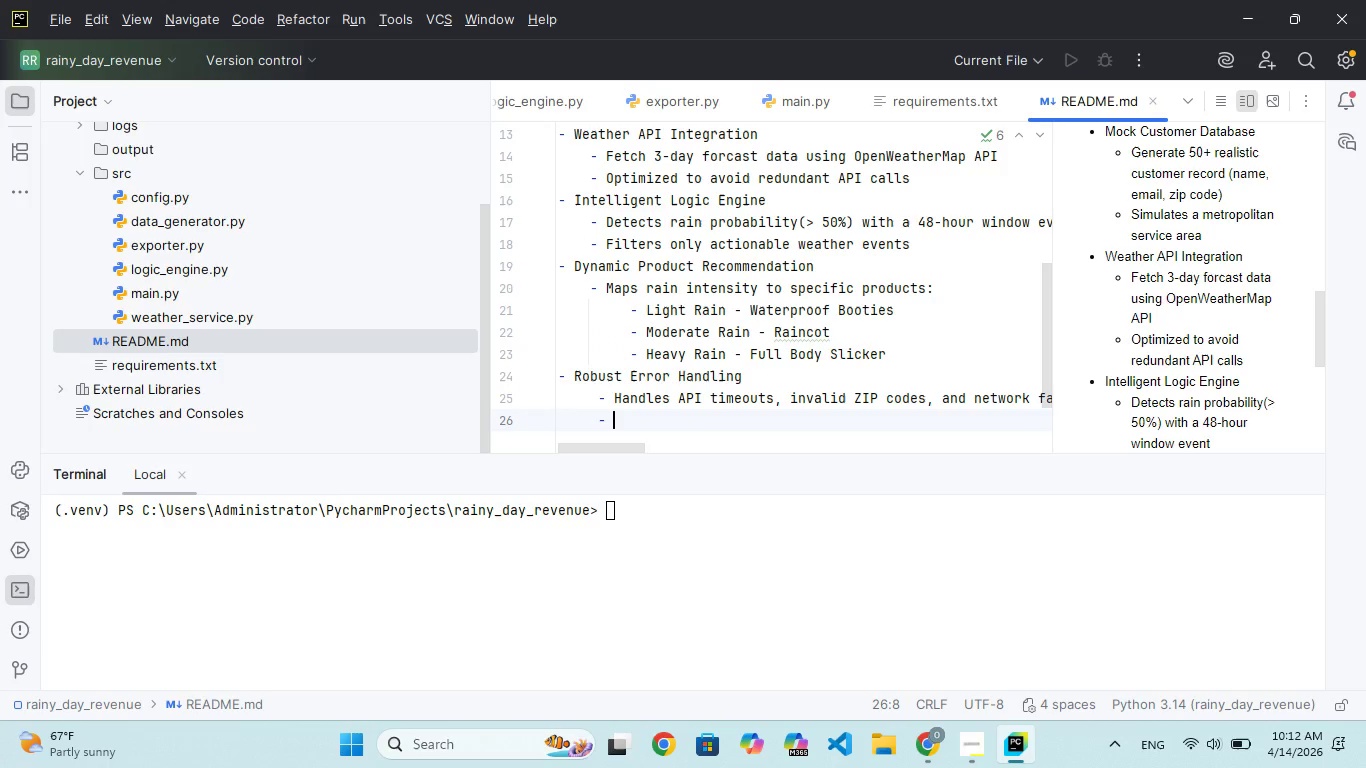 
type(LOg)
key(Backspace)
key(Backspace)
type(og all issues for debugging and tracebility)
 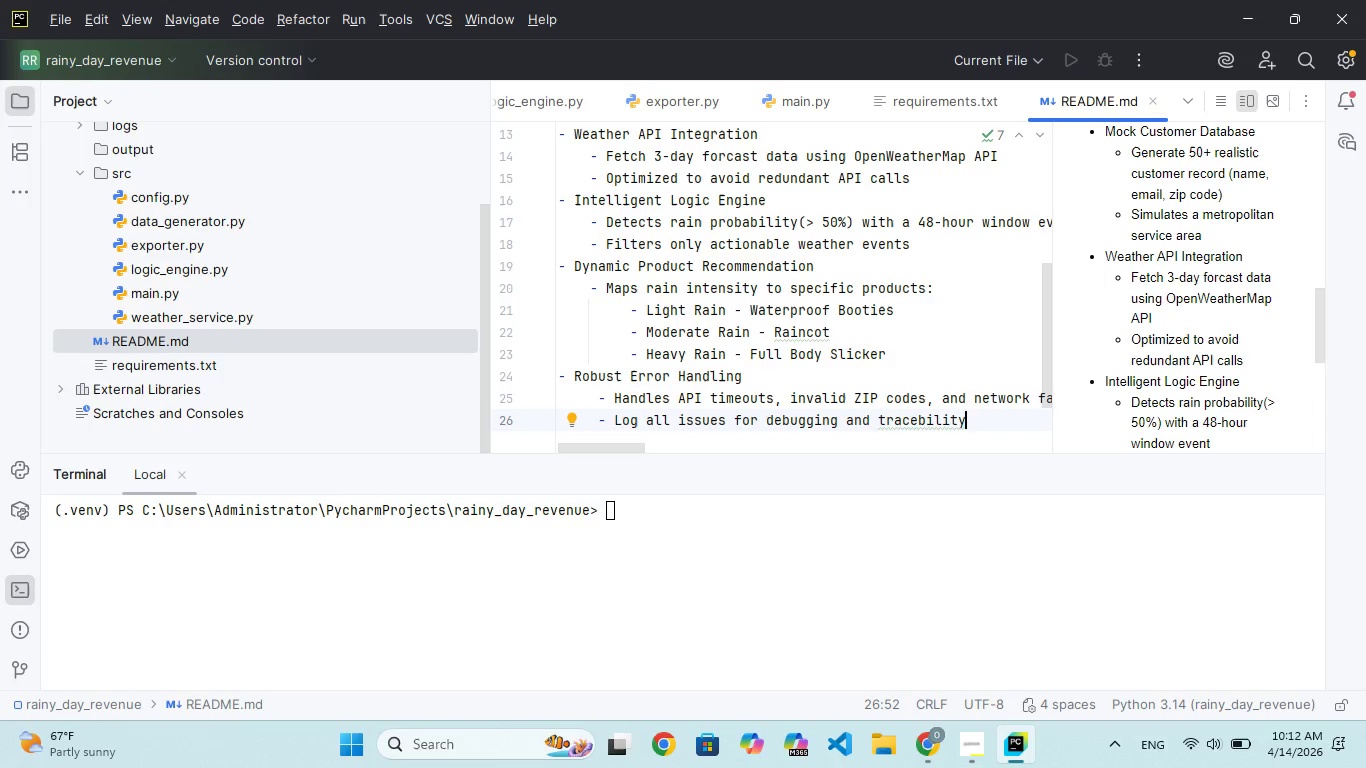 
key(Enter)
 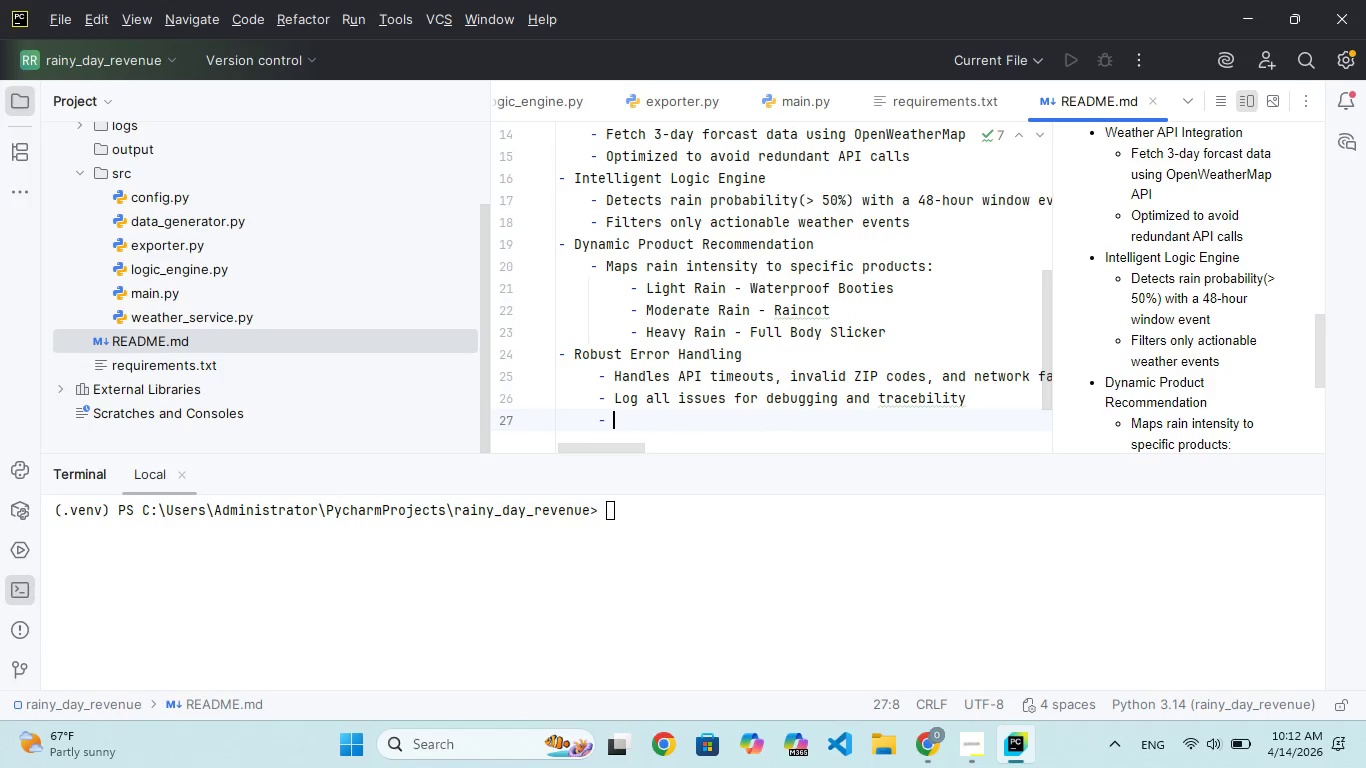 
key(Backspace)
key(Backspace)
type(- Campain-Ready Exort)
 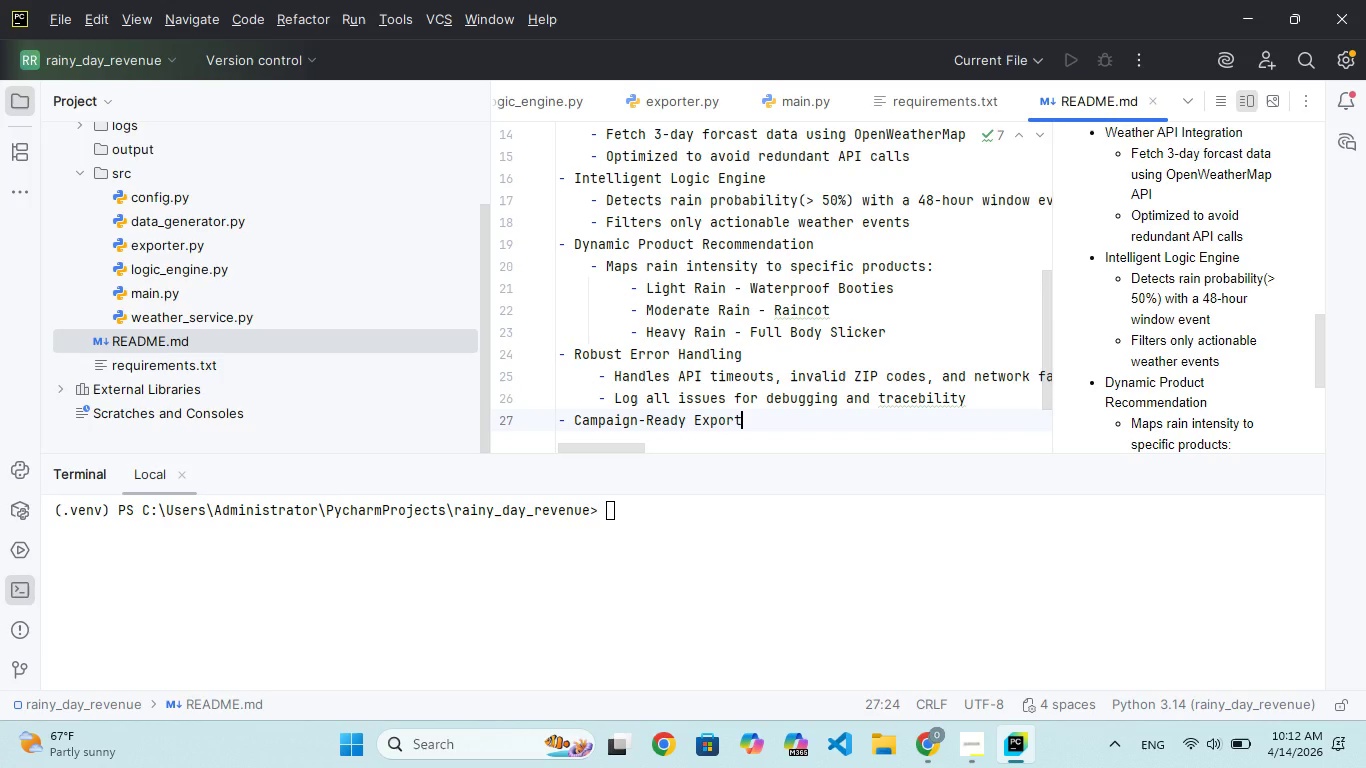 
hold_key(key=G, duration=0.31)
 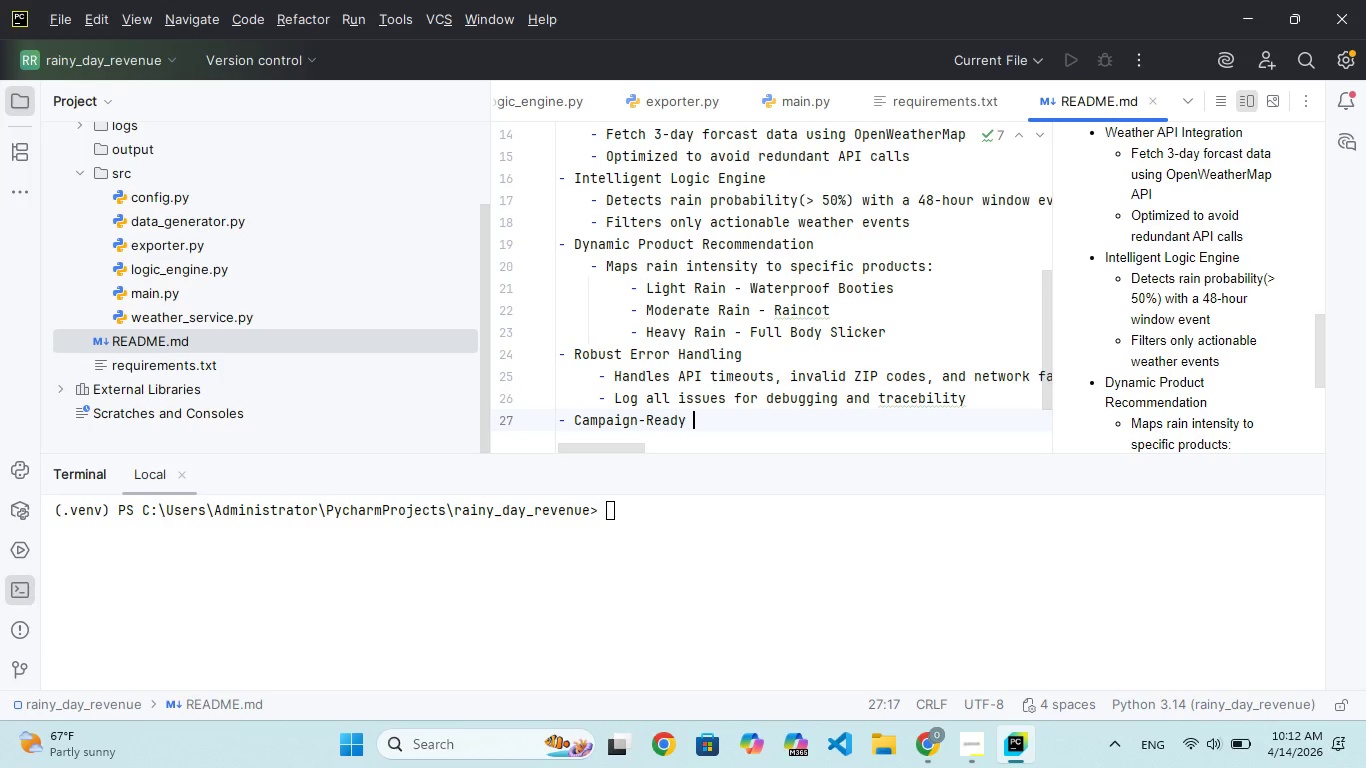 
key(Enter)
 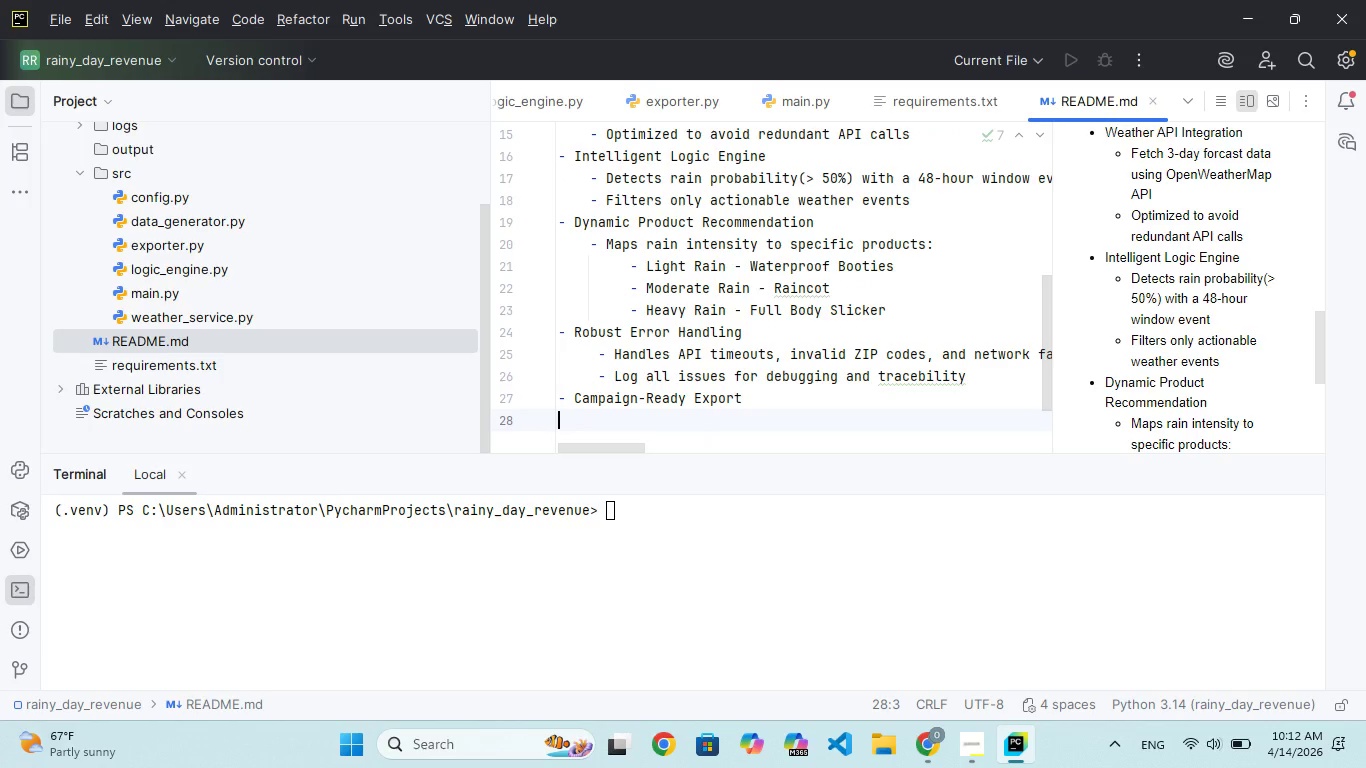 
key(Backspace)
type(    - Outputs a structuredd)
key(Backspace)
type( CSV file redy for marketing use)
 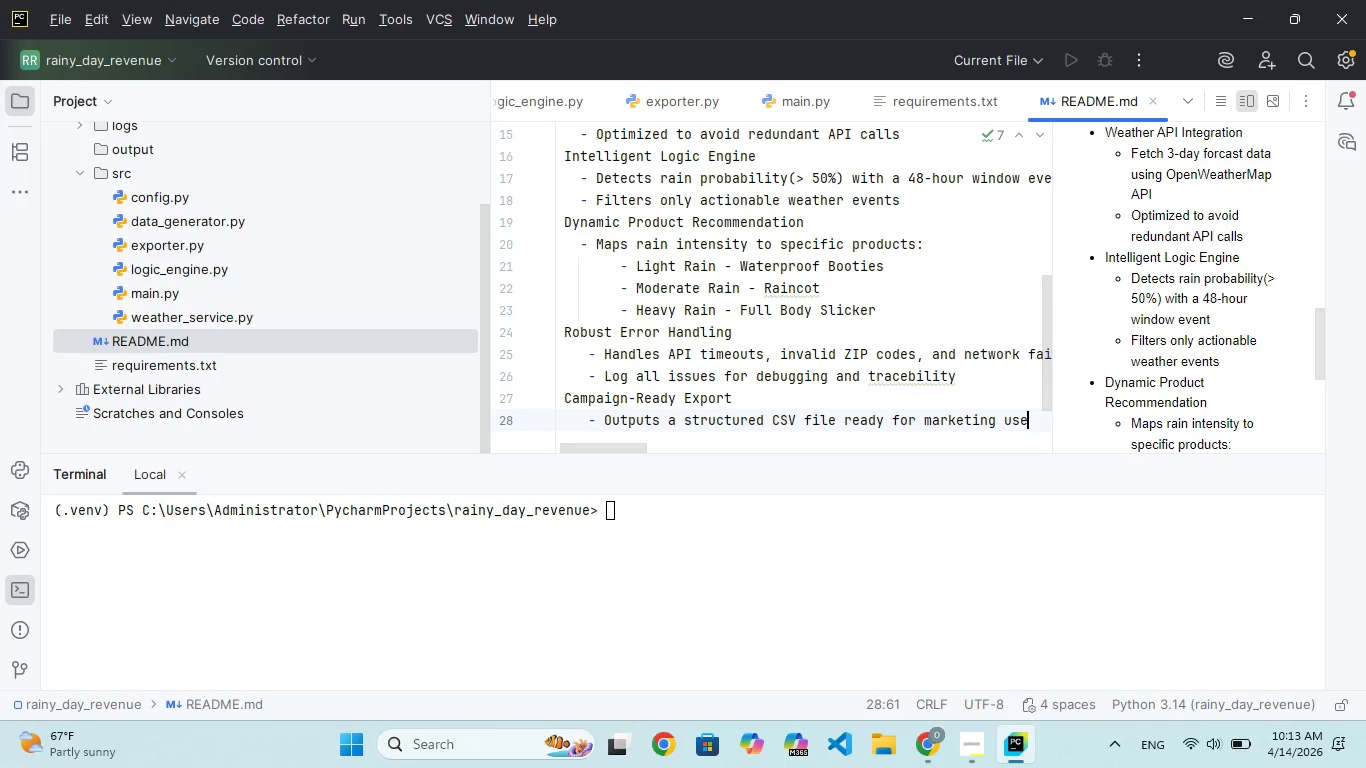 
left_click([967, 750])